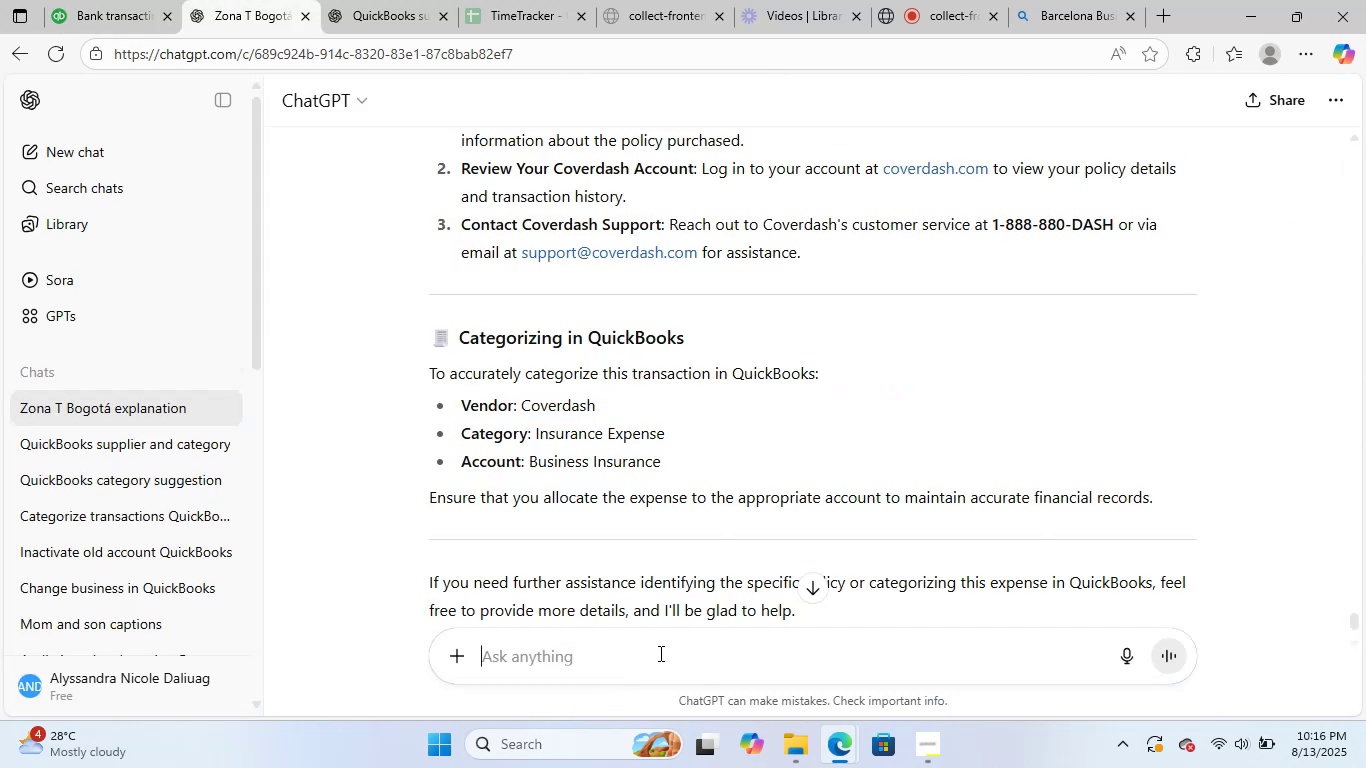 
key(Control+V)
 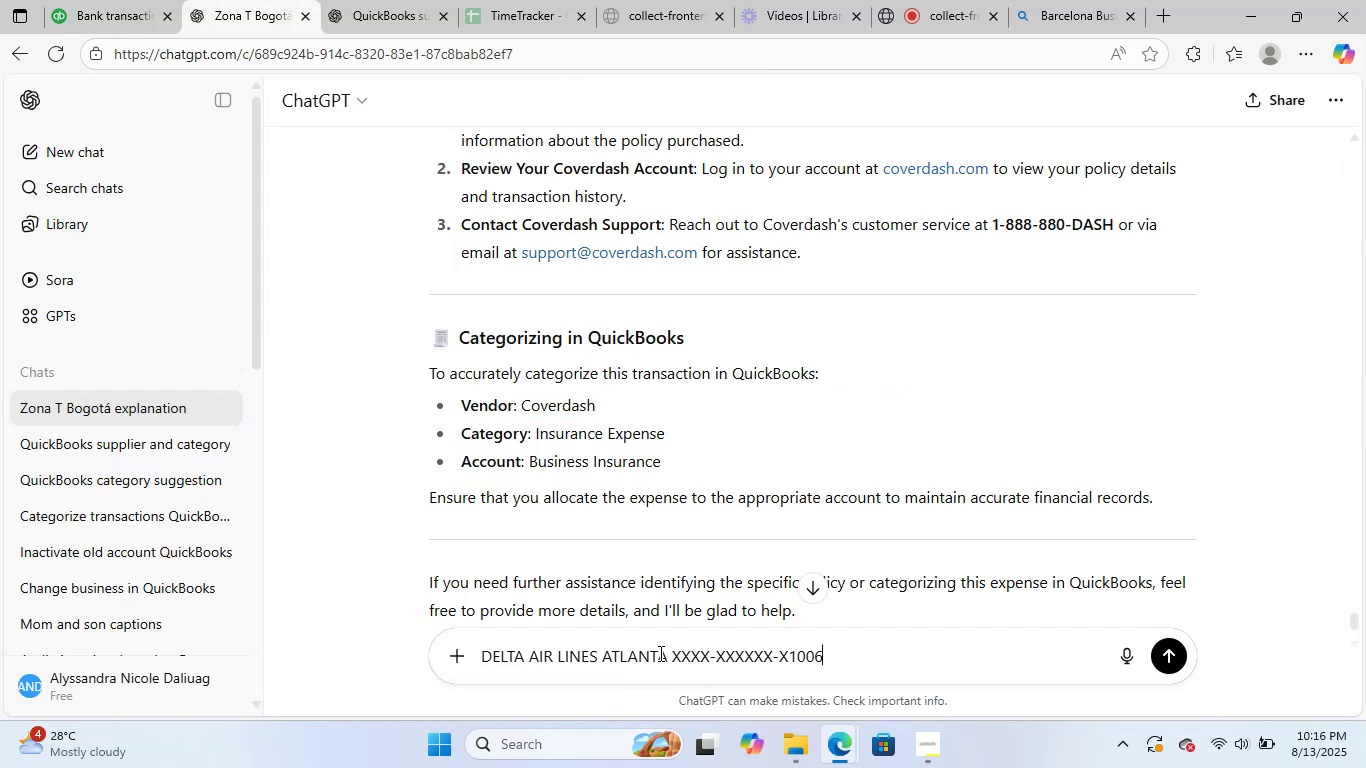 
key(NumpadEnter)
 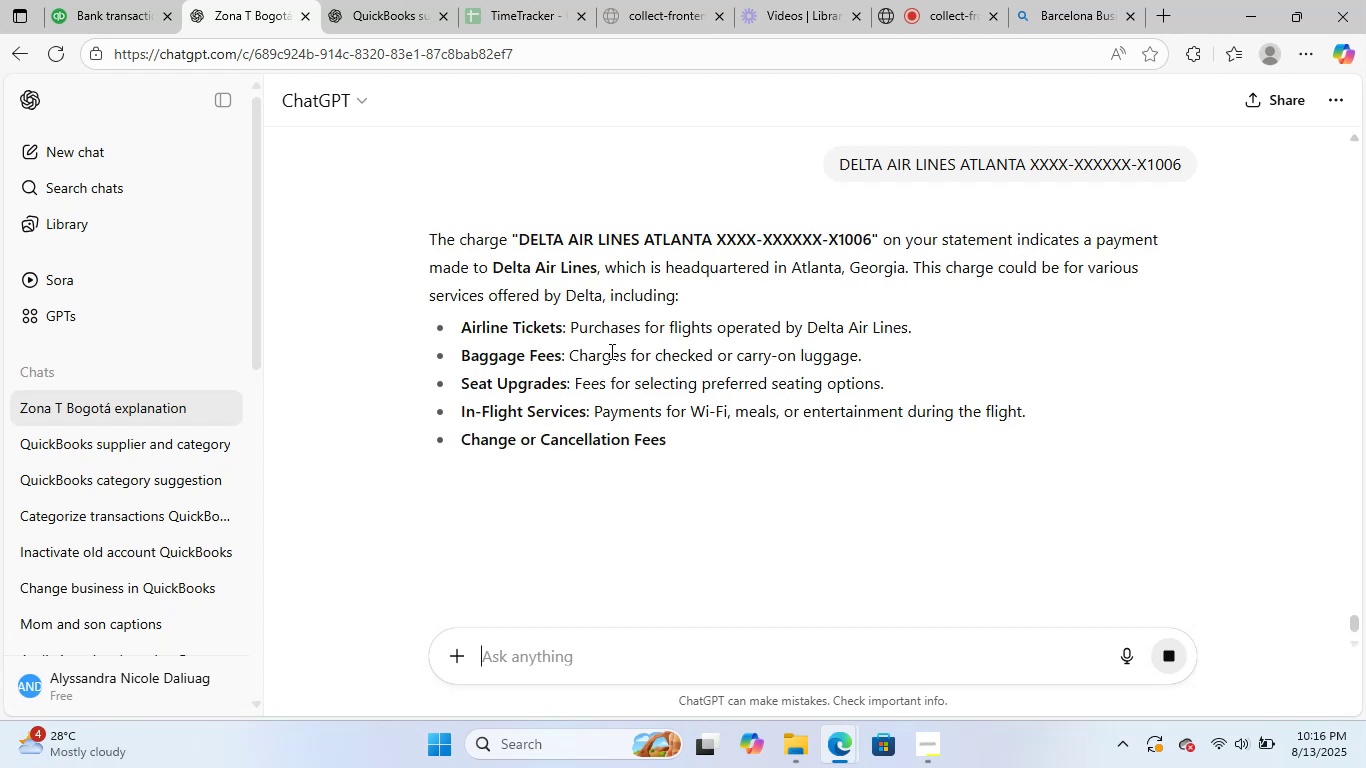 
wait(17.56)
 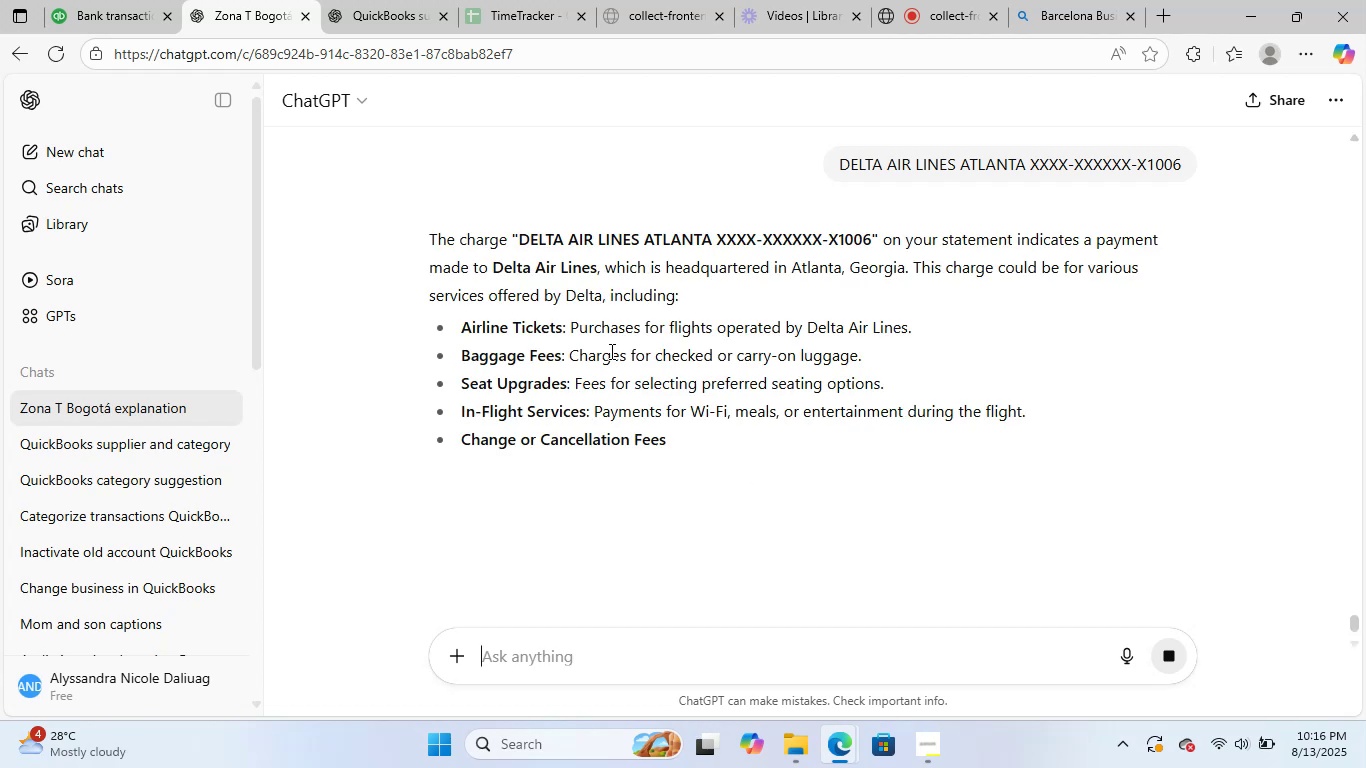 
scroll: coordinate [591, 377], scroll_direction: down, amount: 23.0
 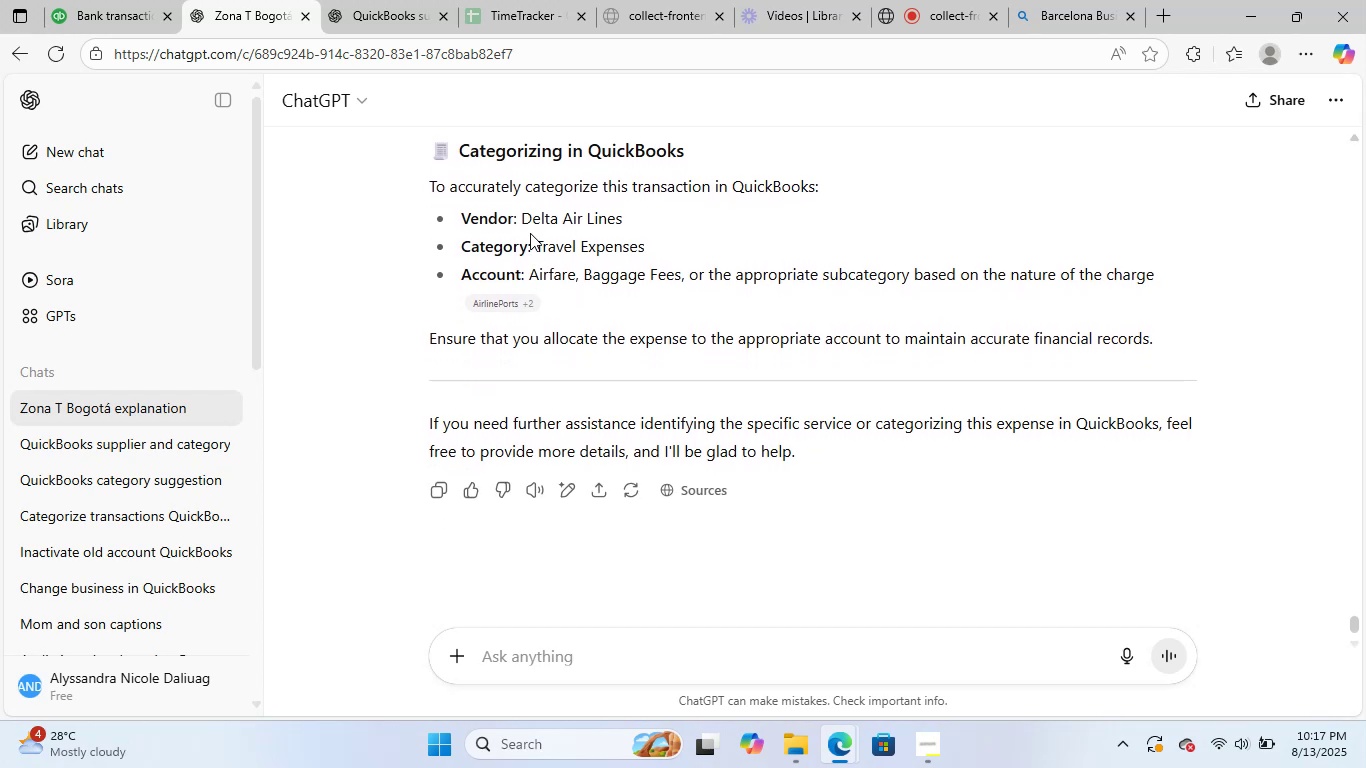 
left_click_drag(start_coordinate=[520, 220], to_coordinate=[670, 219])
 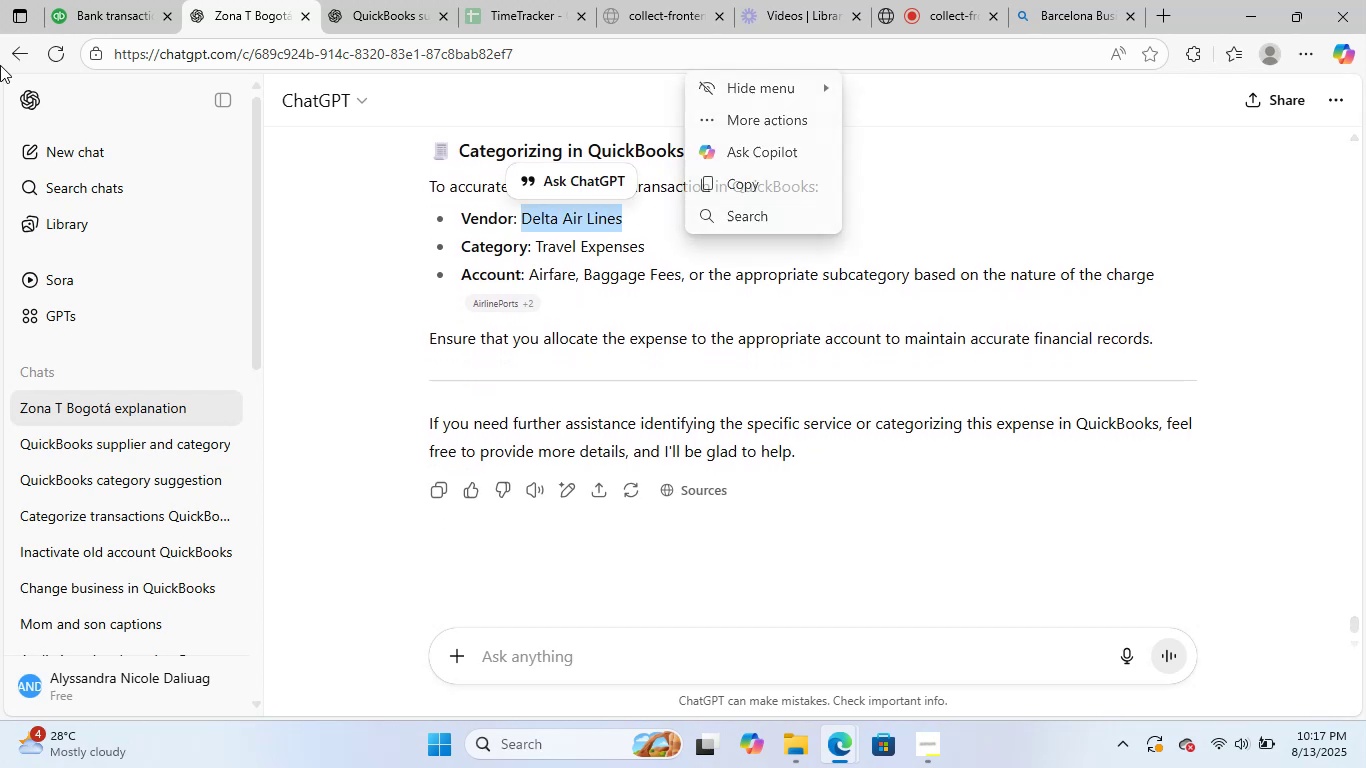 
key(Control+ControlLeft)
 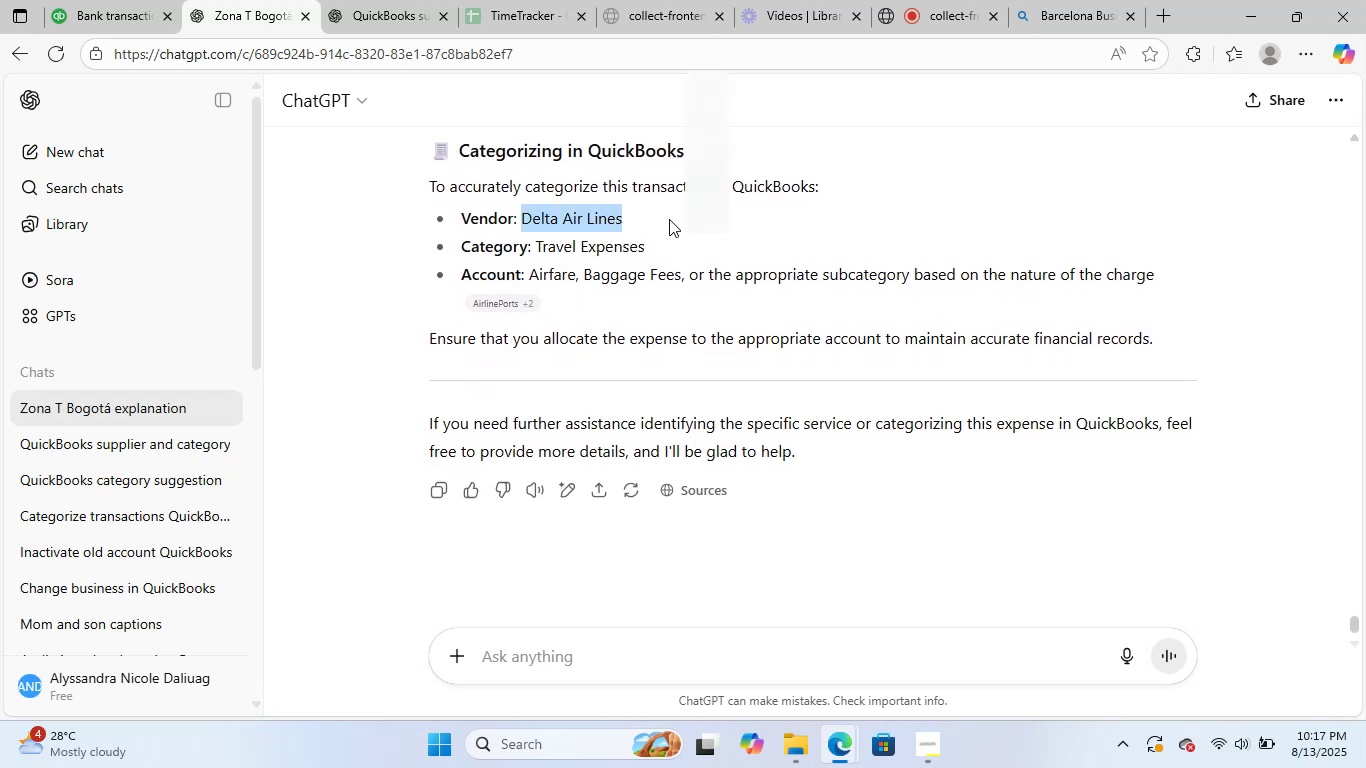 
key(Control+C)
 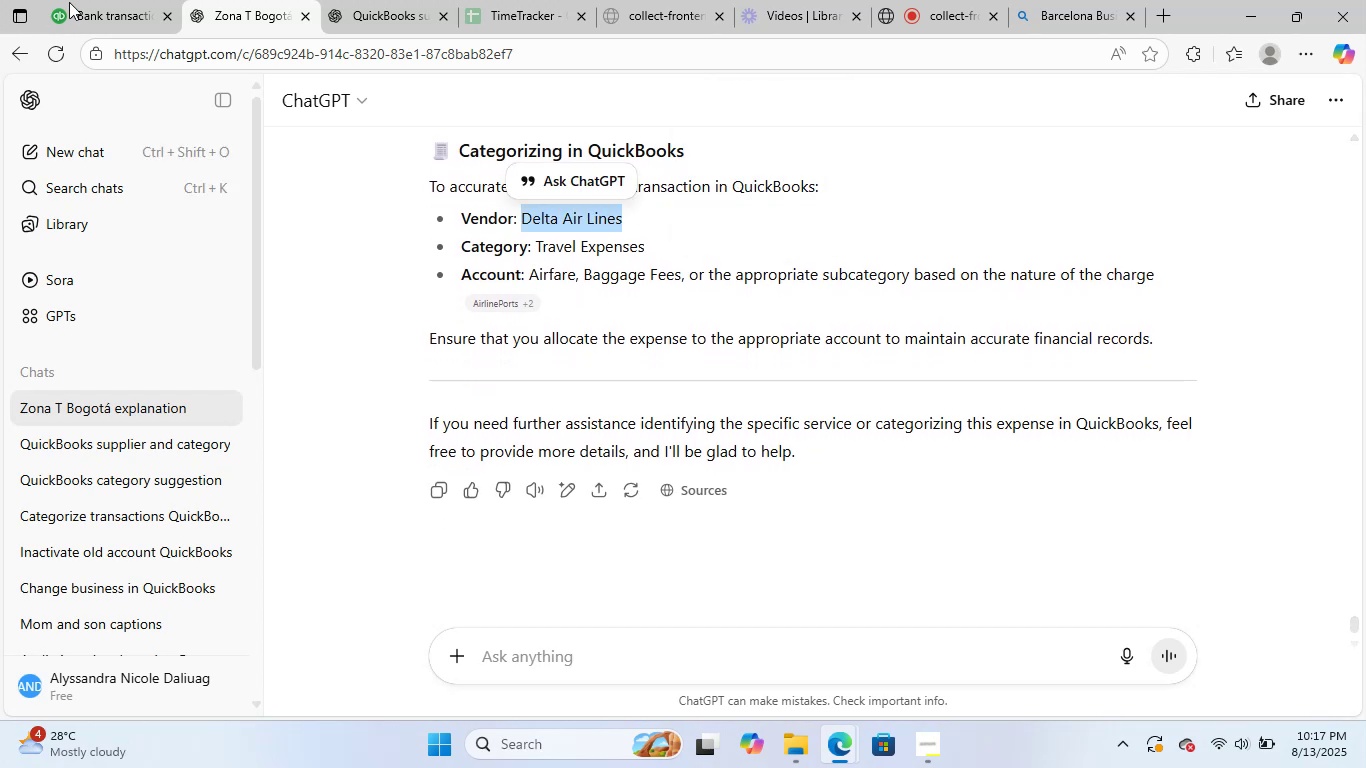 
left_click([113, 0])
 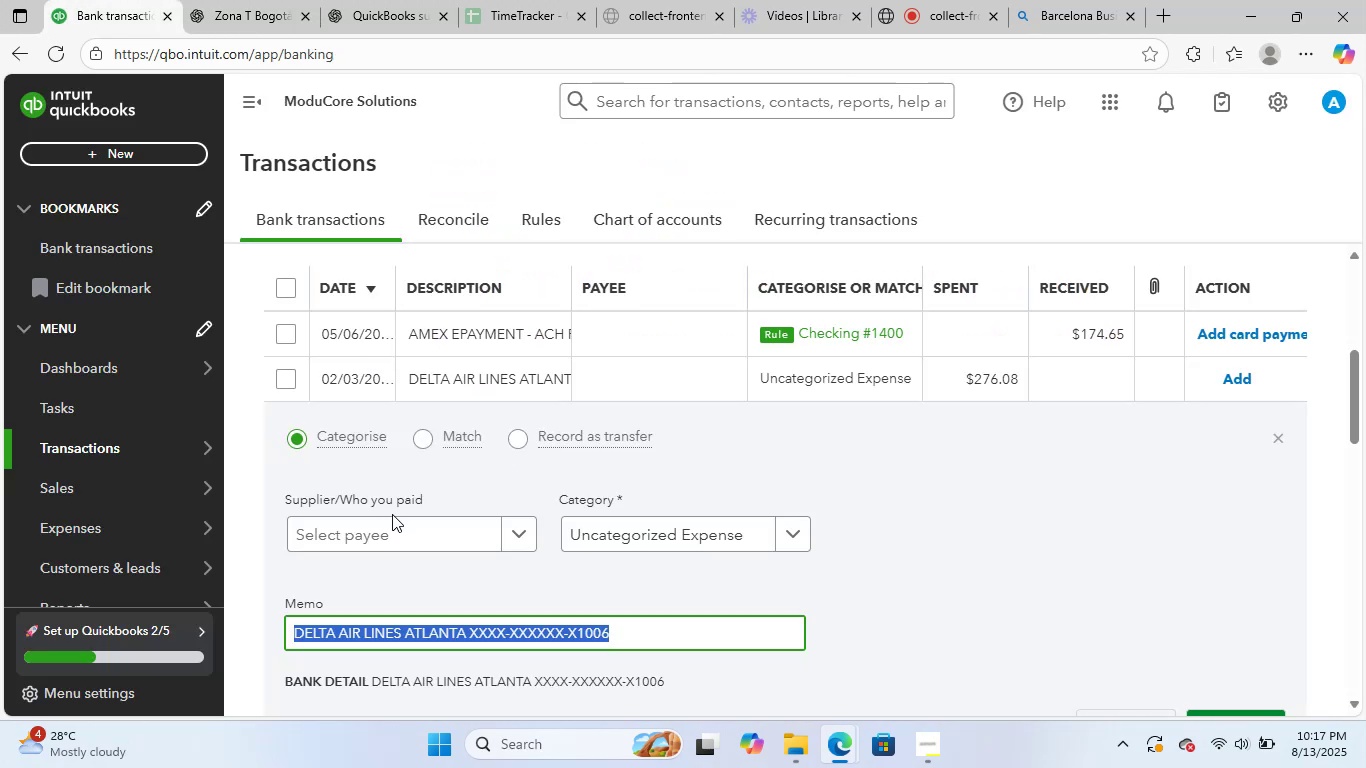 
left_click([399, 533])
 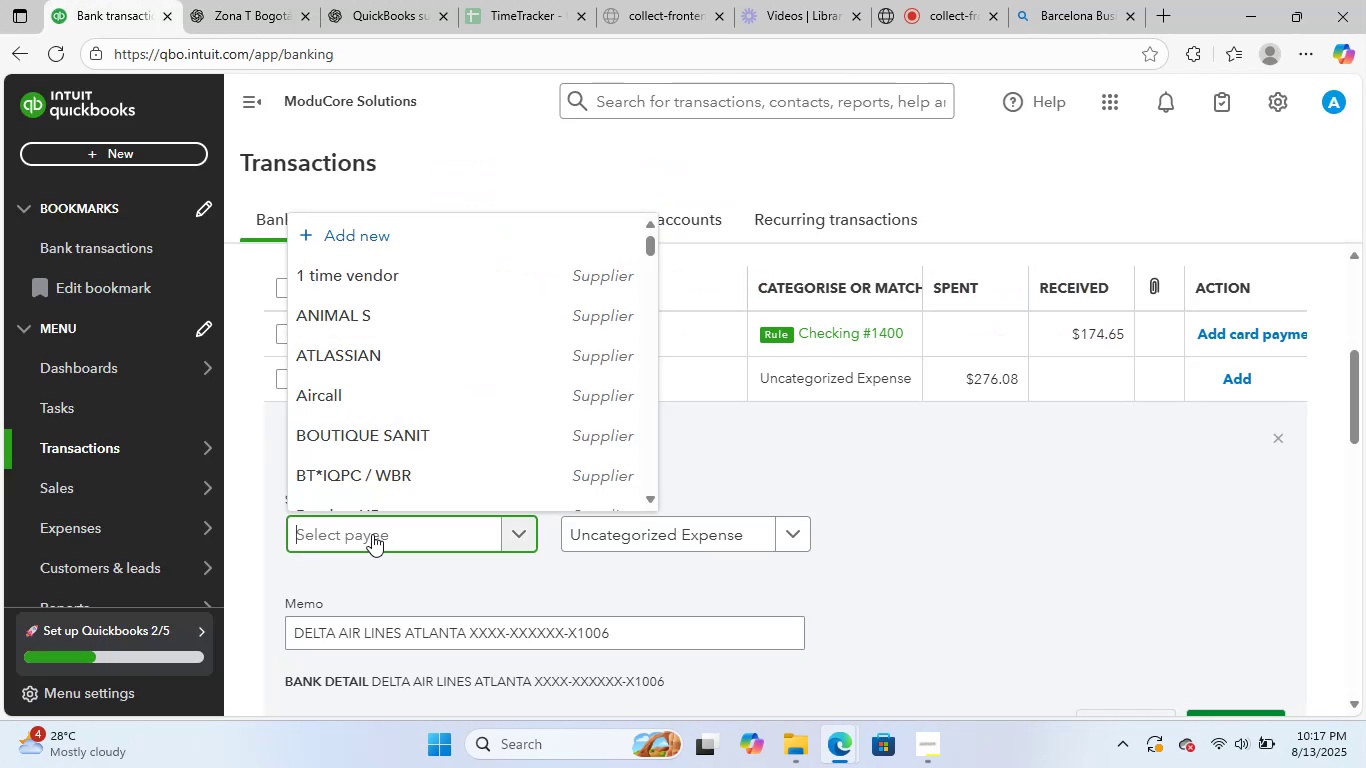 
type(delta)
 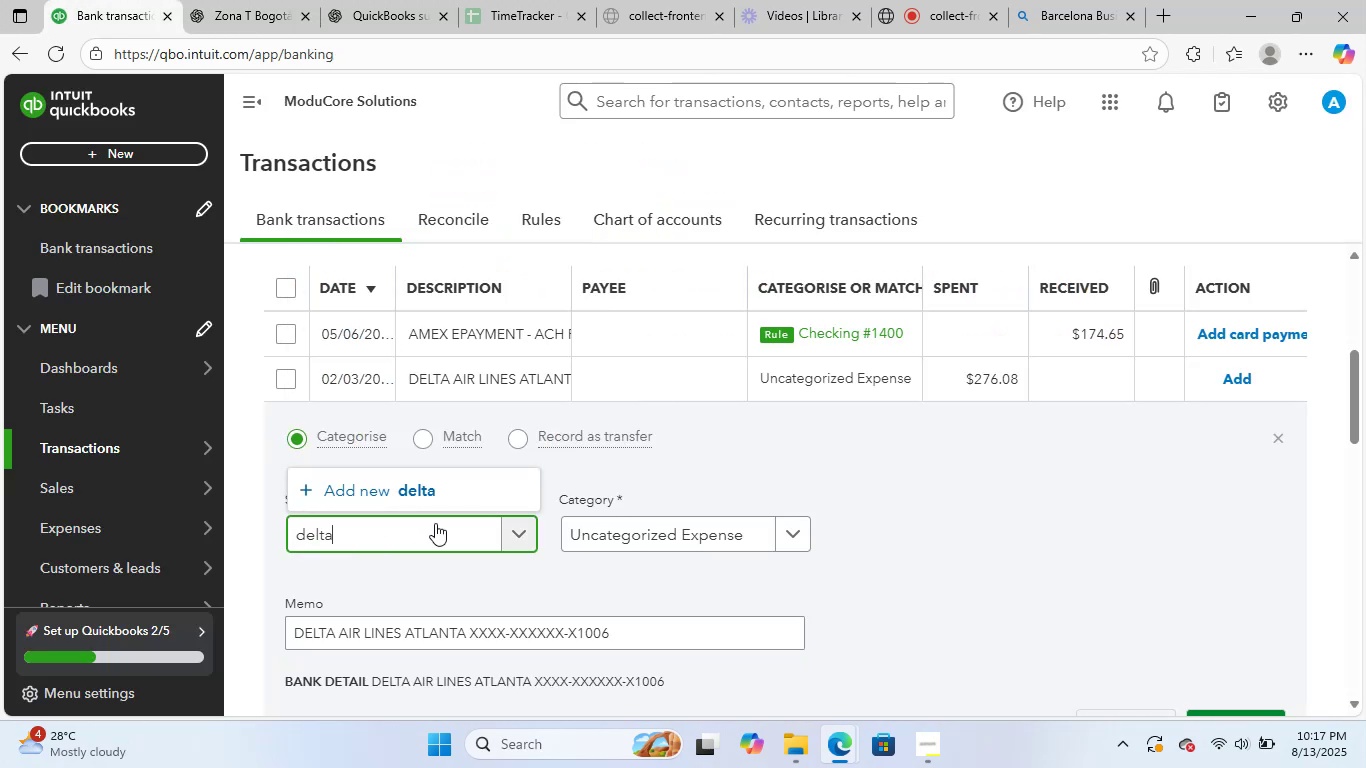 
left_click([1007, 541])
 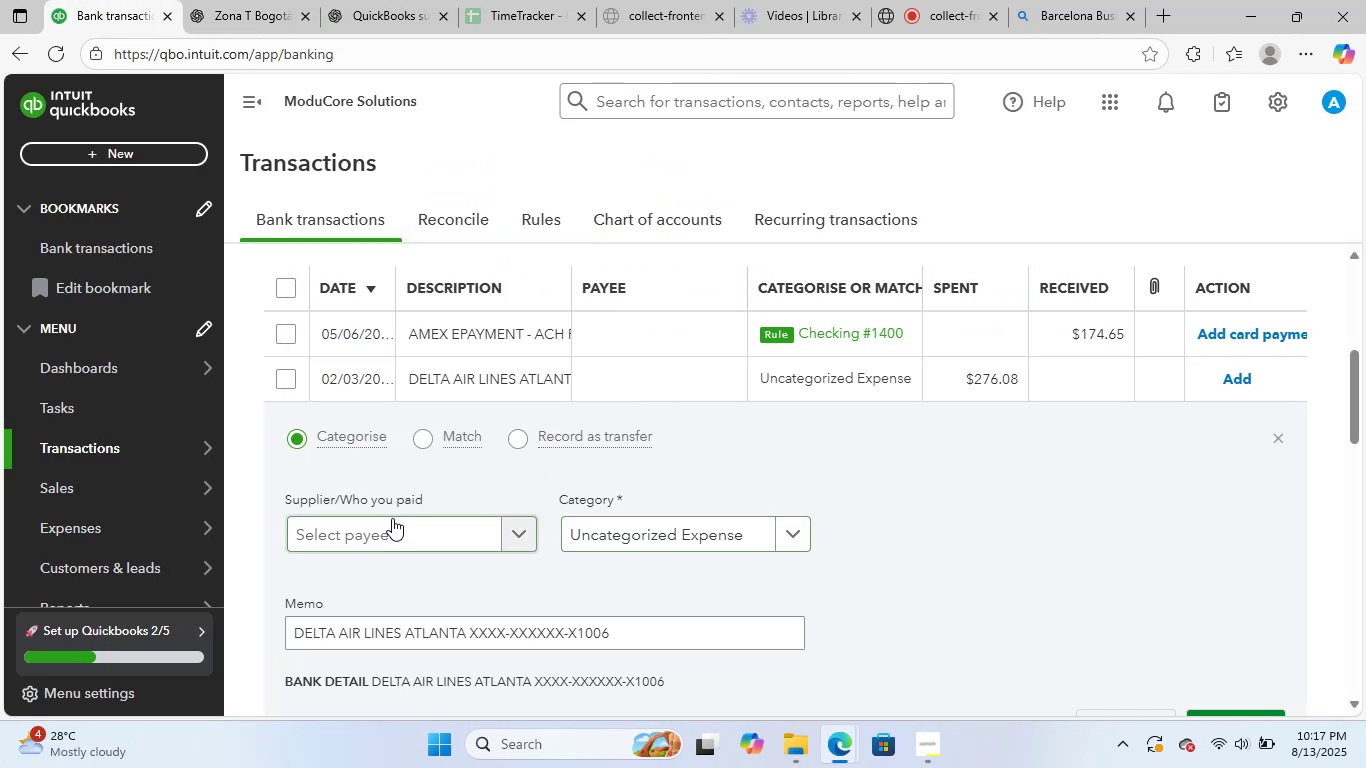 
left_click([384, 517])
 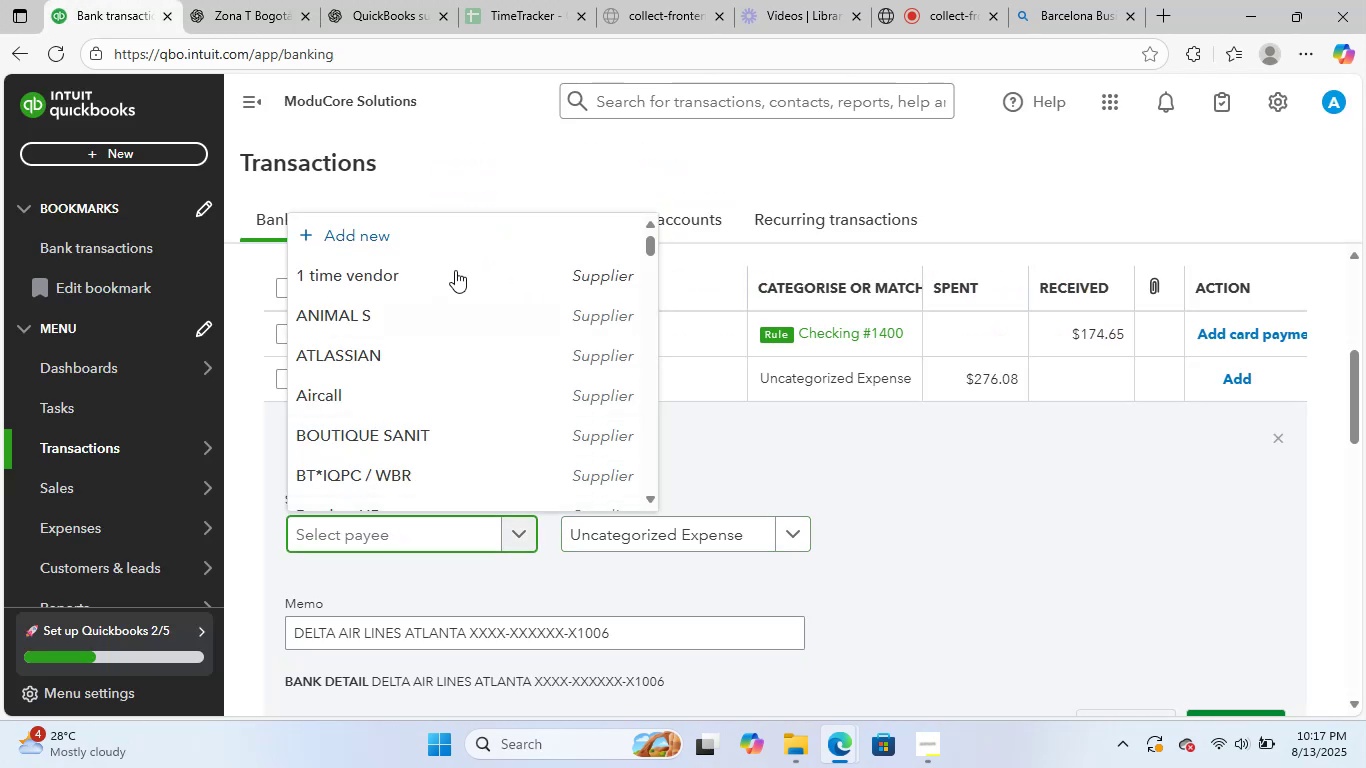 
left_click([478, 231])
 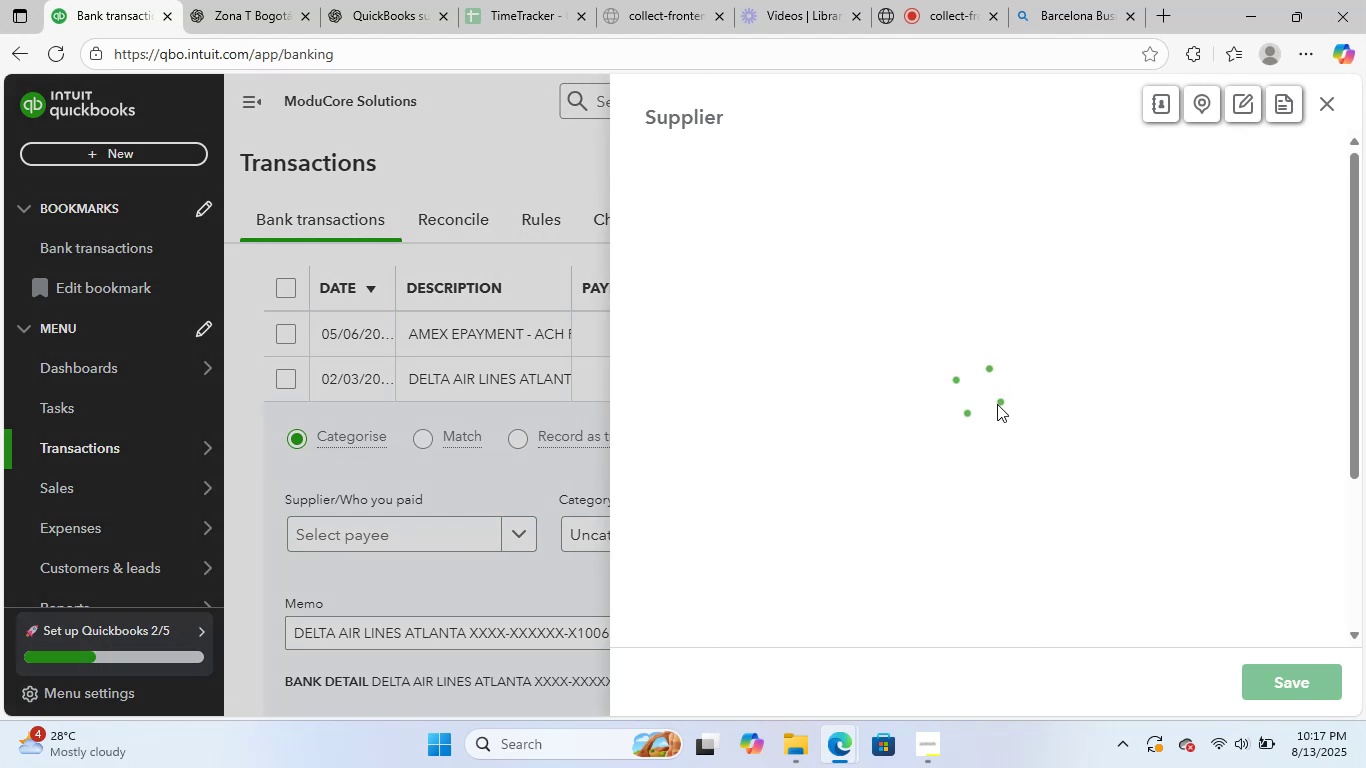 
key(Control+ControlLeft)
 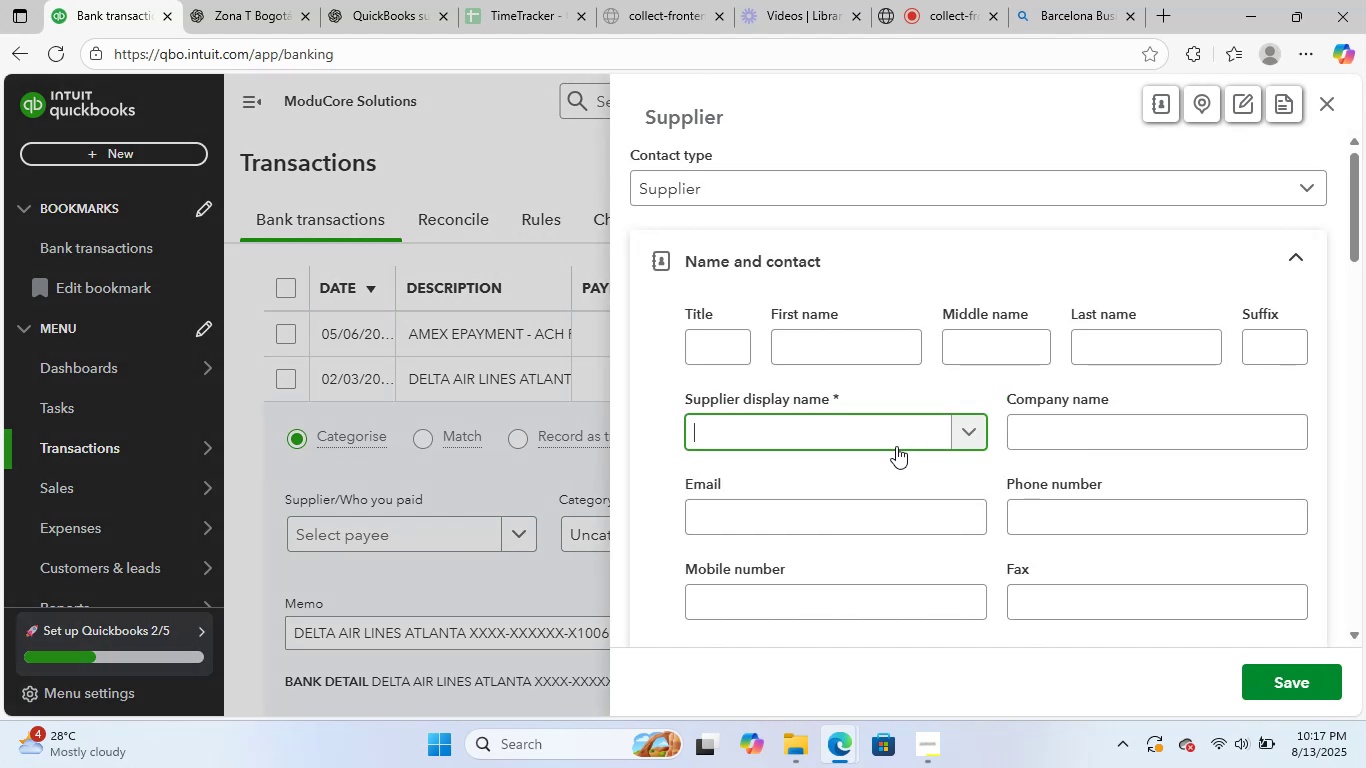 
key(Control+V)
 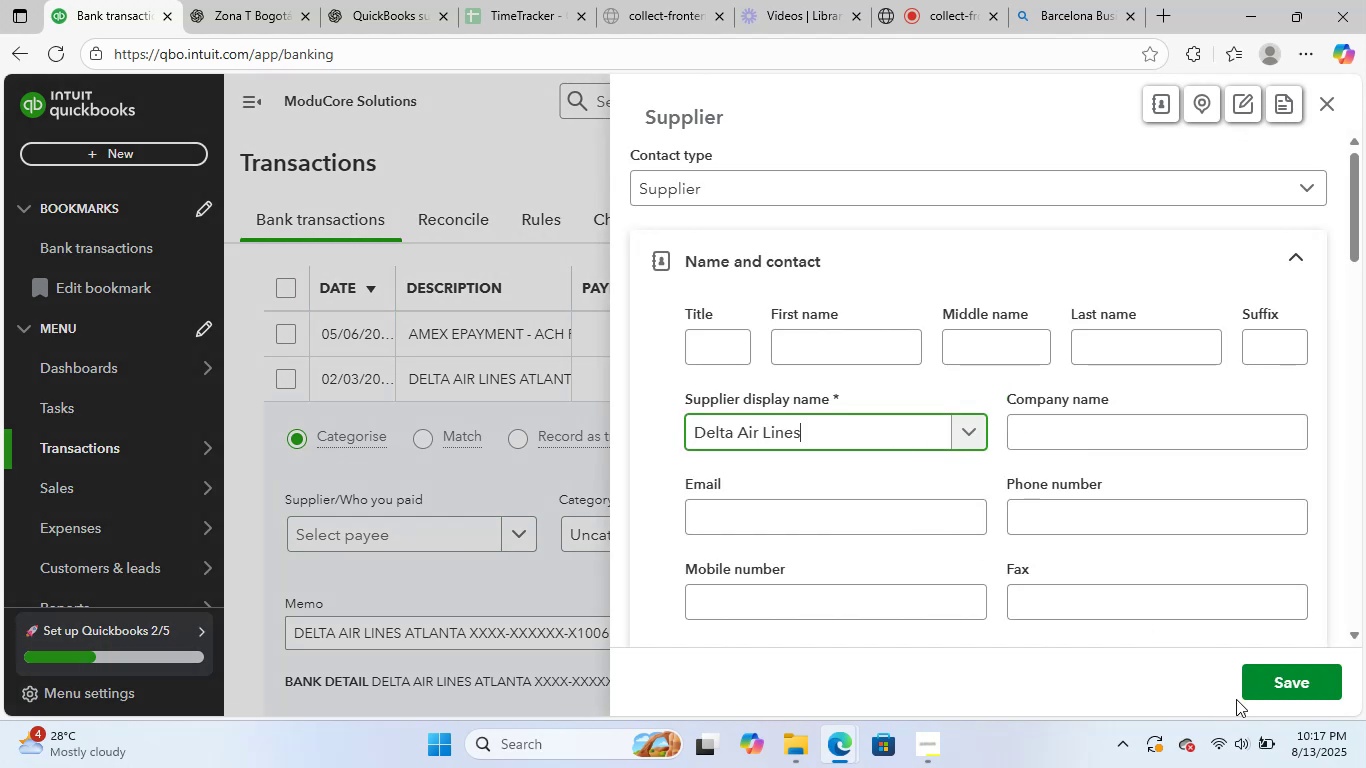 
left_click([1273, 679])
 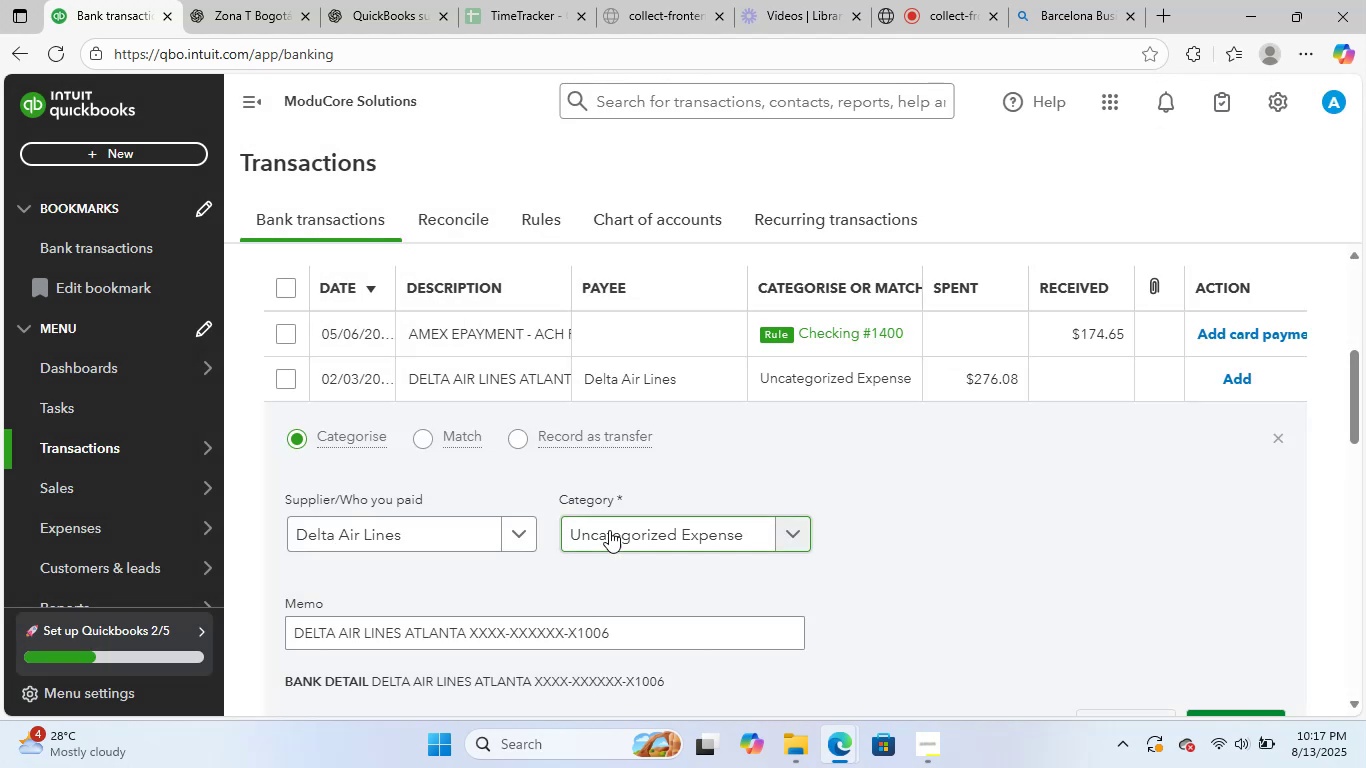 
left_click([607, 532])
 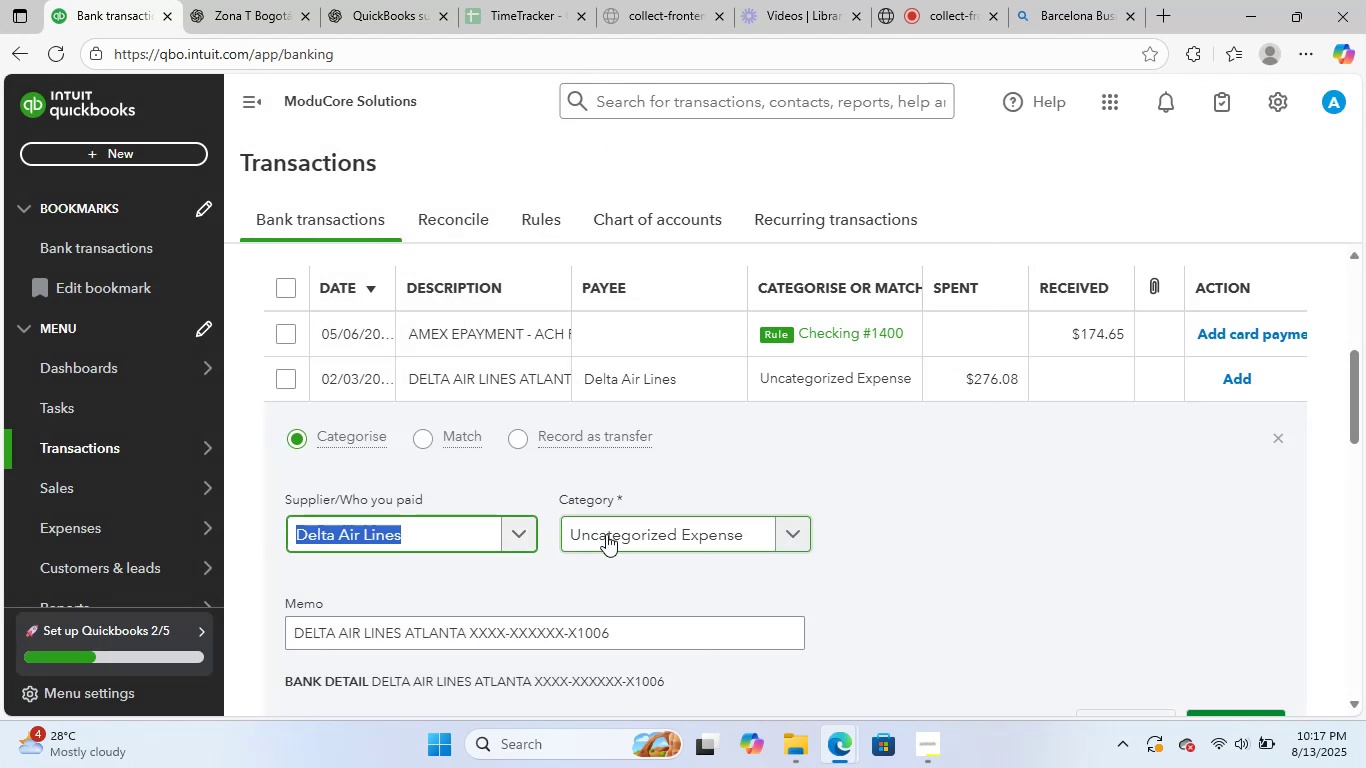 
type(tarveli)
 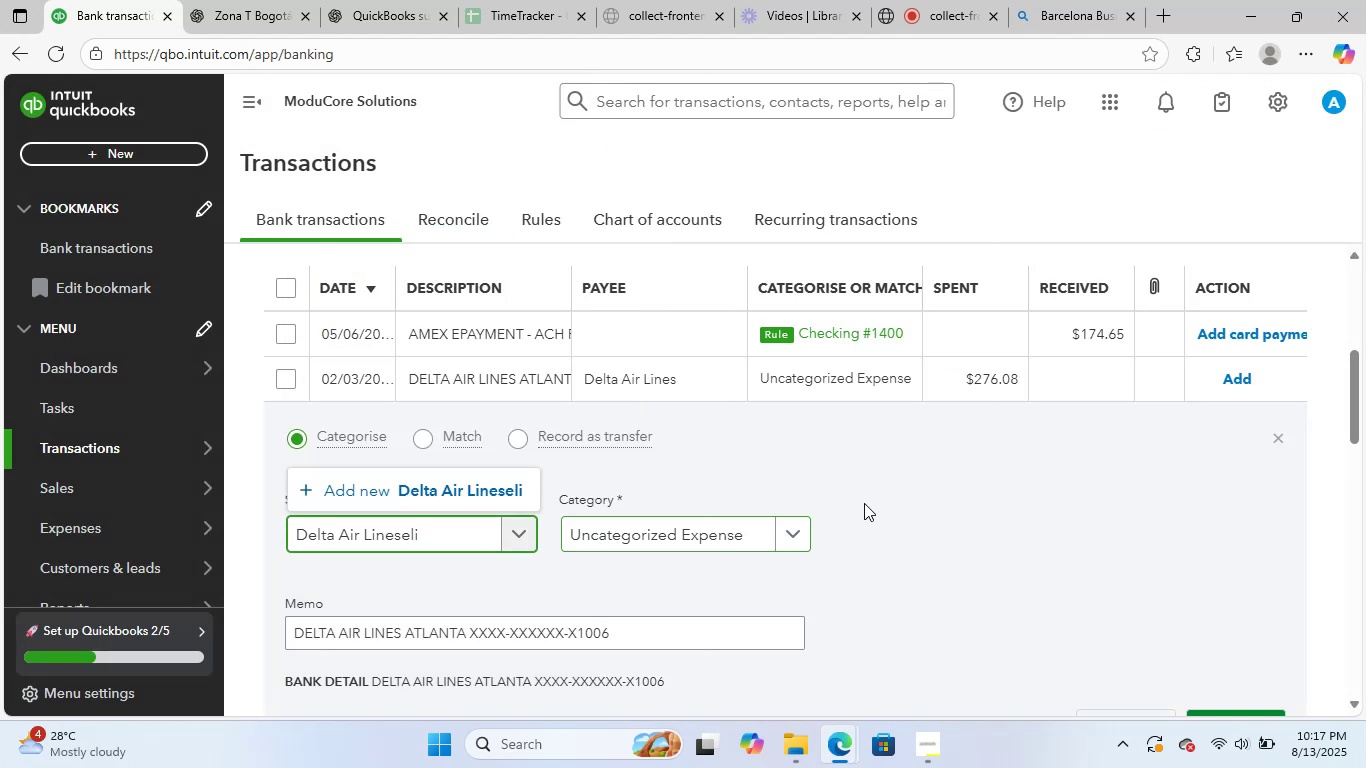 
left_click([336, 527])
 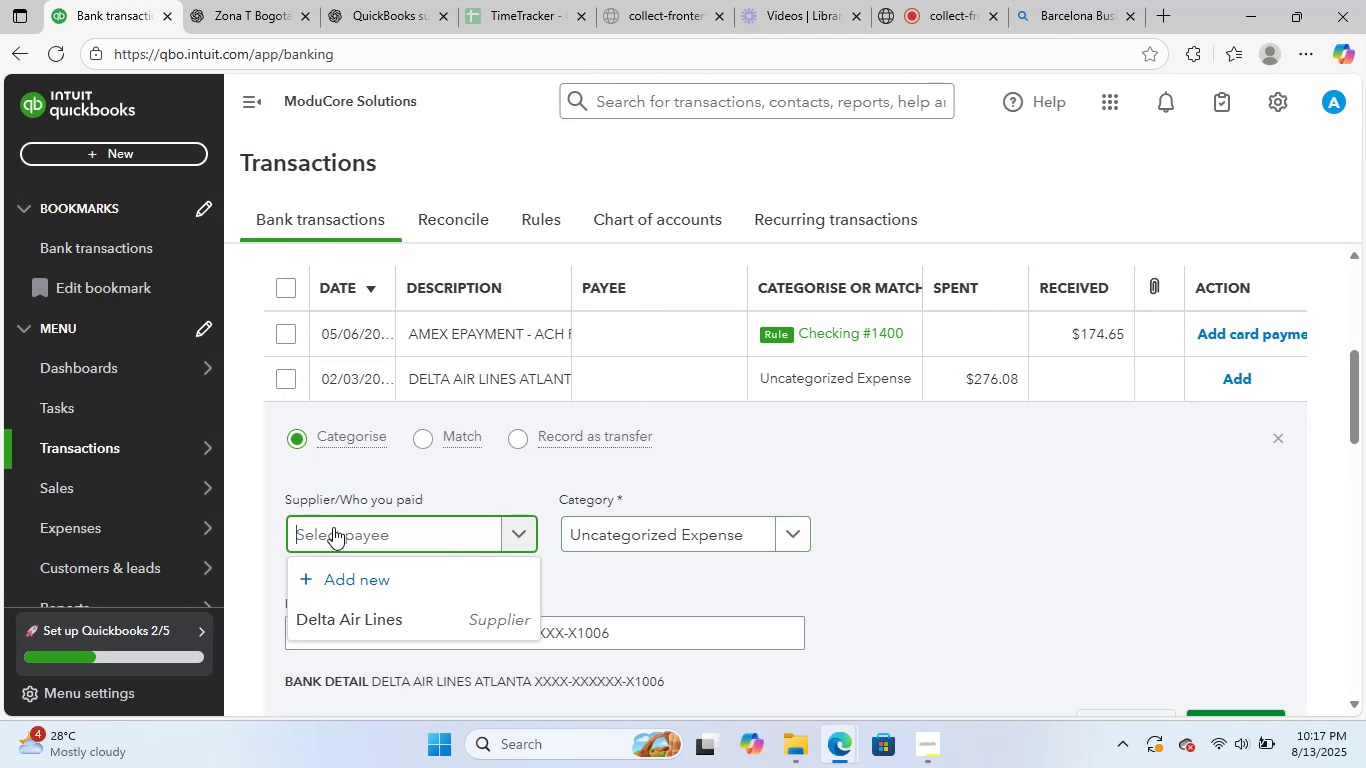 
type(delta)
 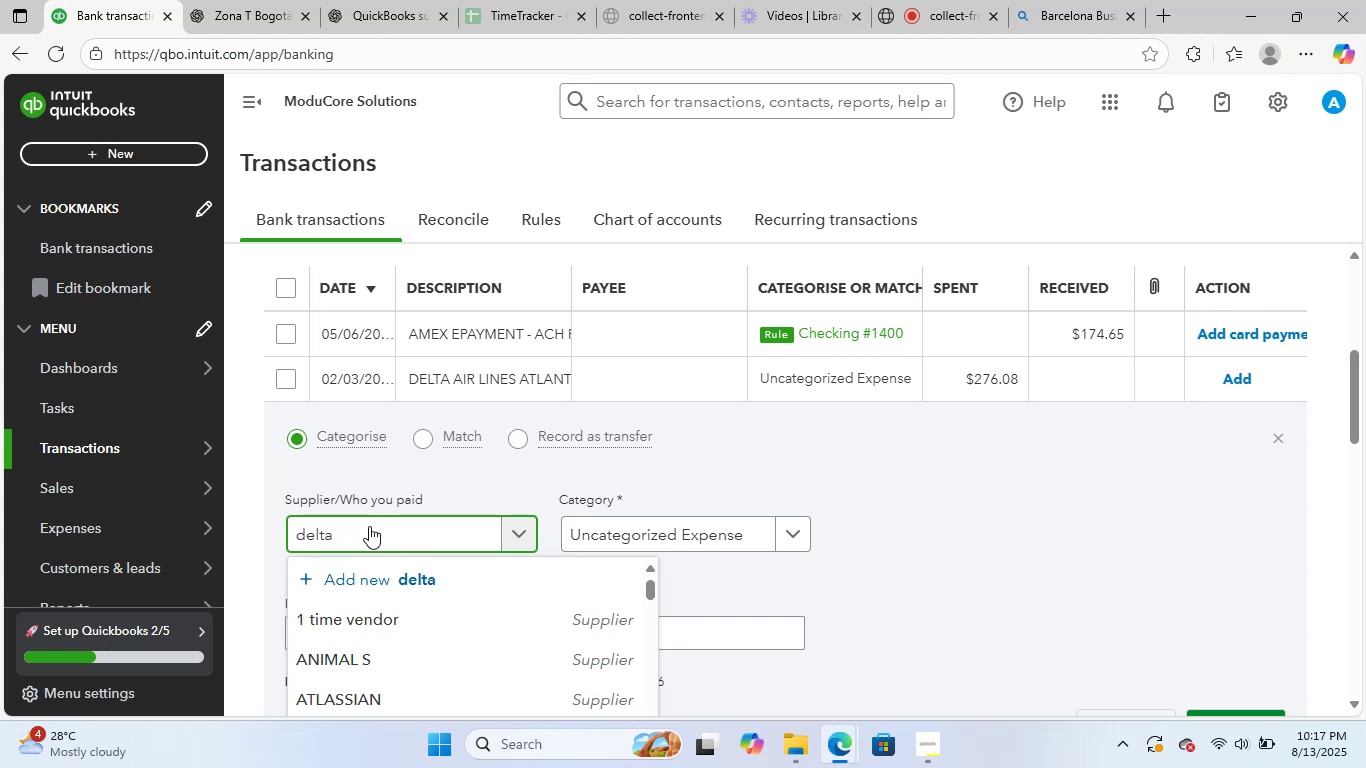 
scroll: coordinate [456, 513], scroll_direction: down, amount: 1.0
 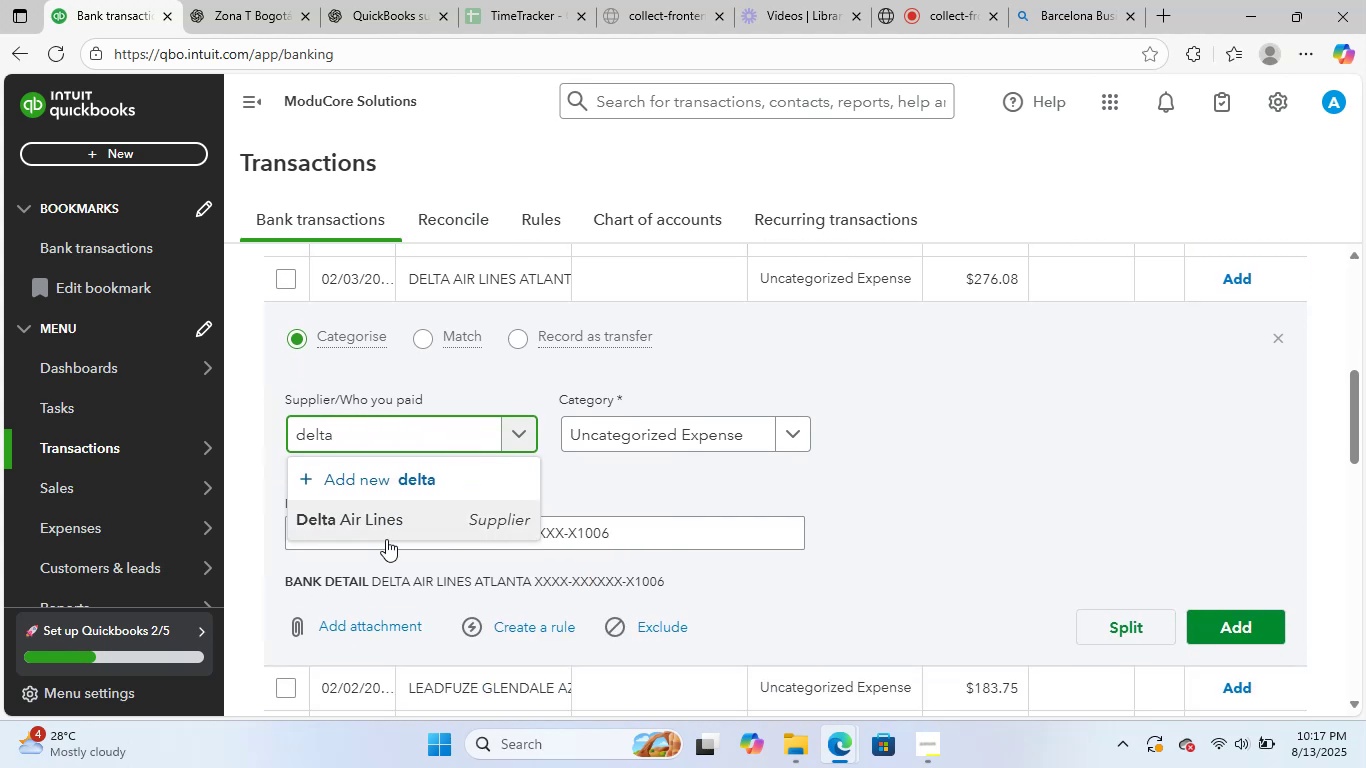 
left_click([401, 522])
 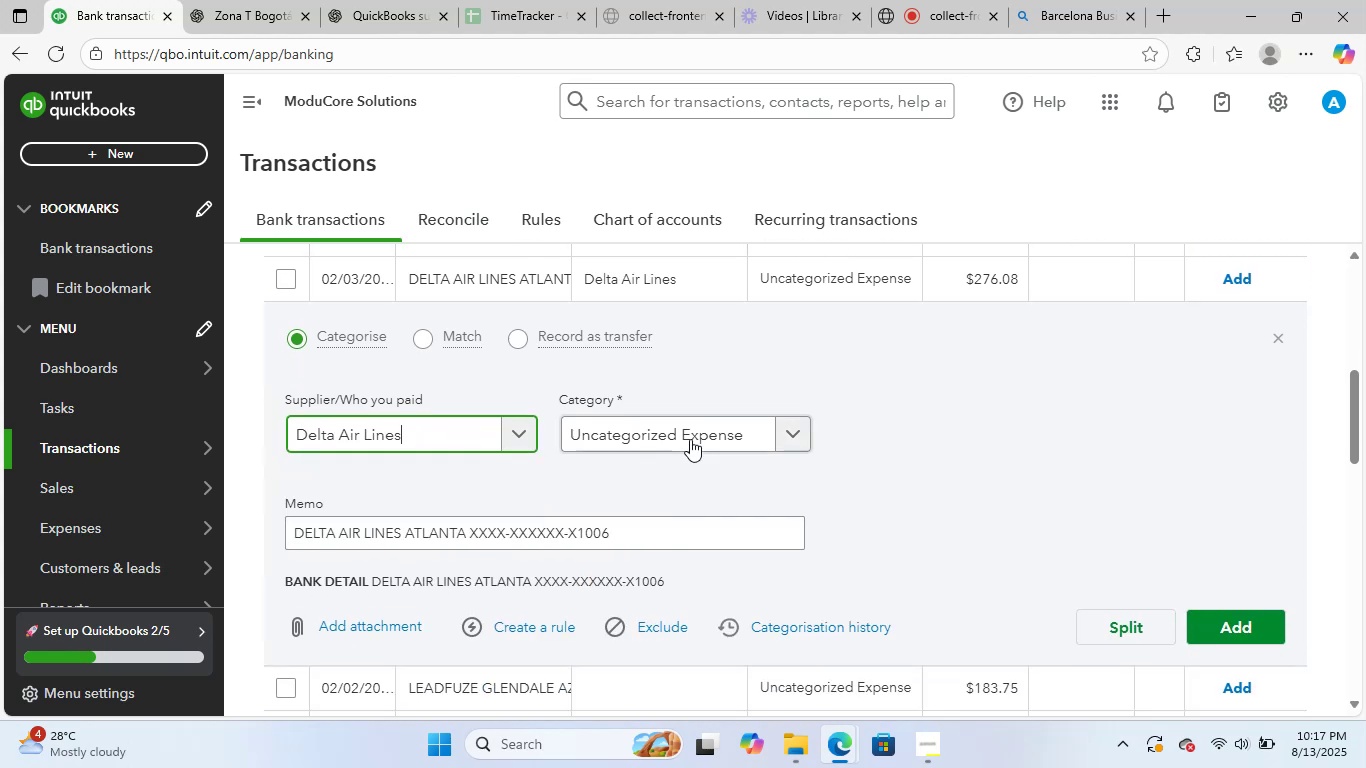 
left_click([691, 432])
 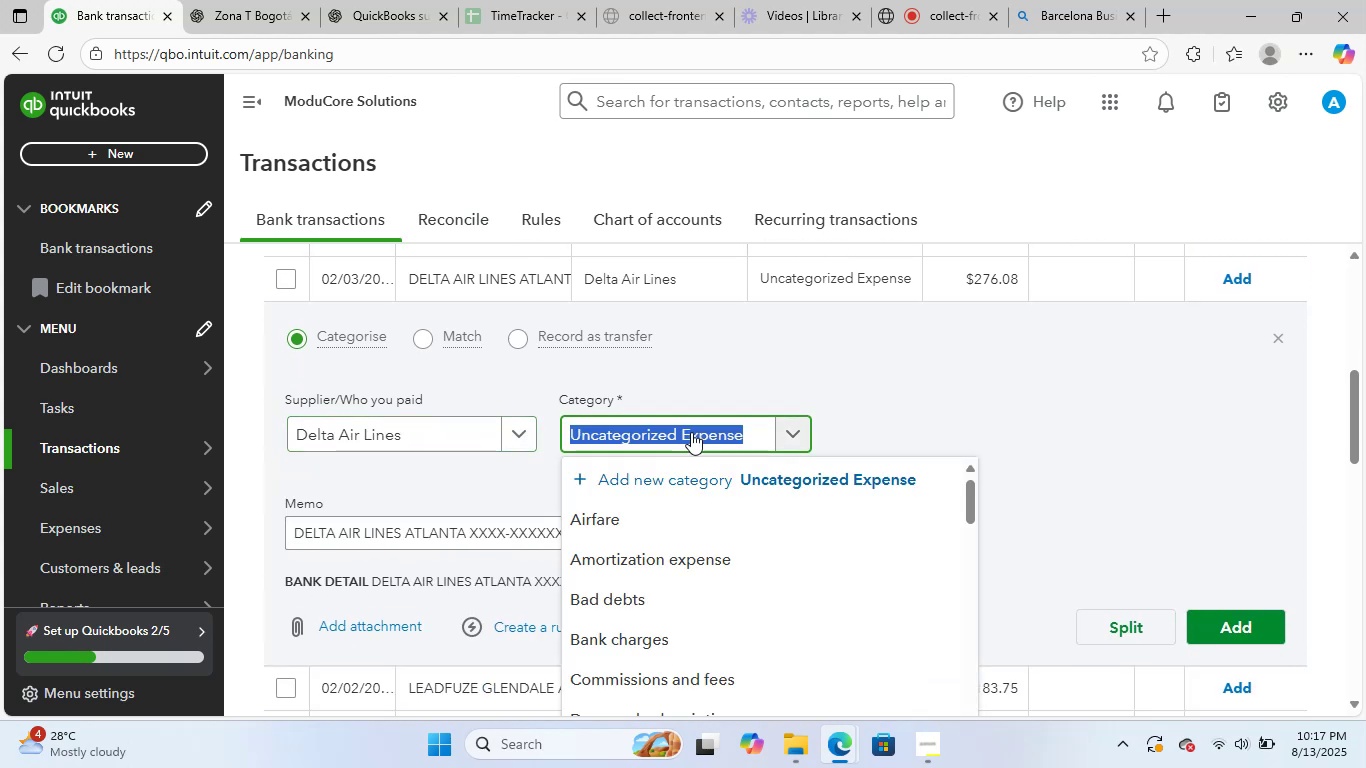 
type(tarve)
key(Backspace)
key(Backspace)
key(Backspace)
type(ra)
key(Backspace)
key(Backspace)
key(Backspace)
type(ra)
 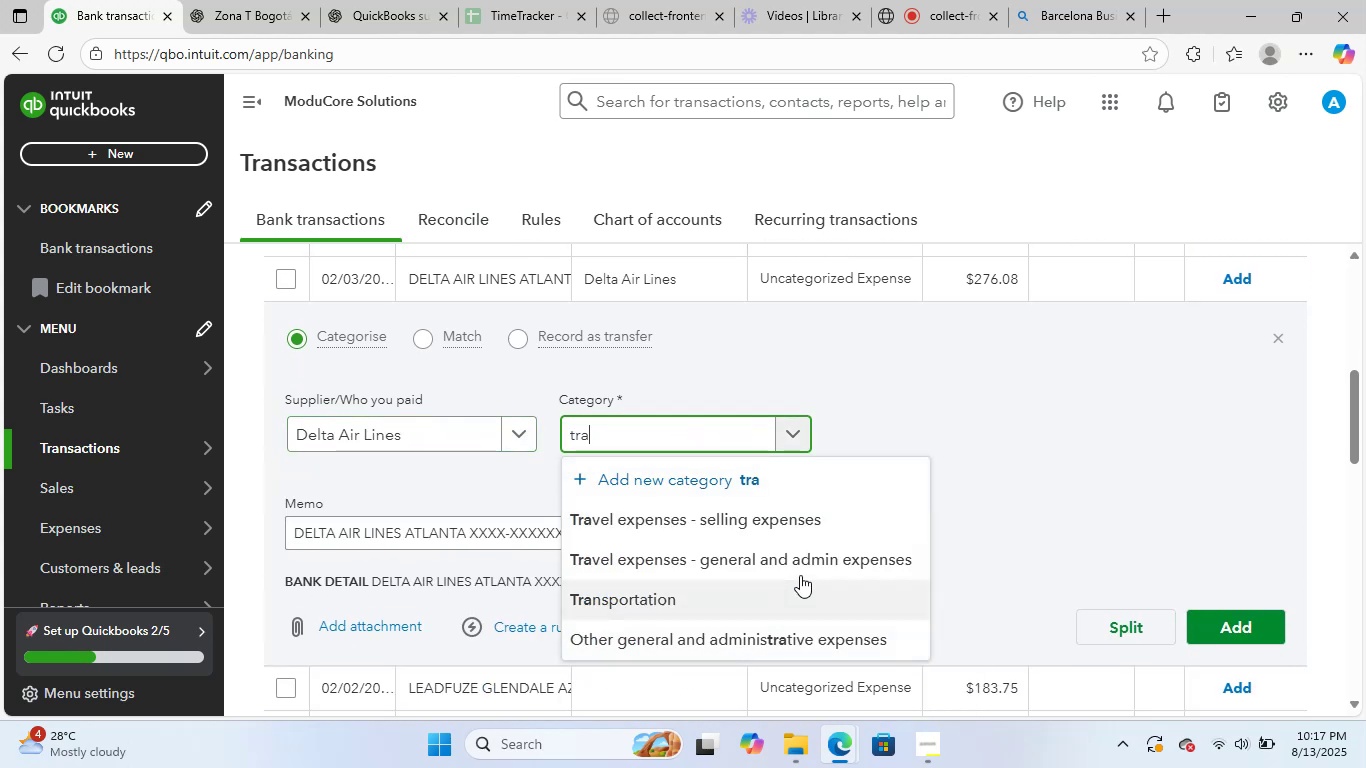 
left_click([793, 518])
 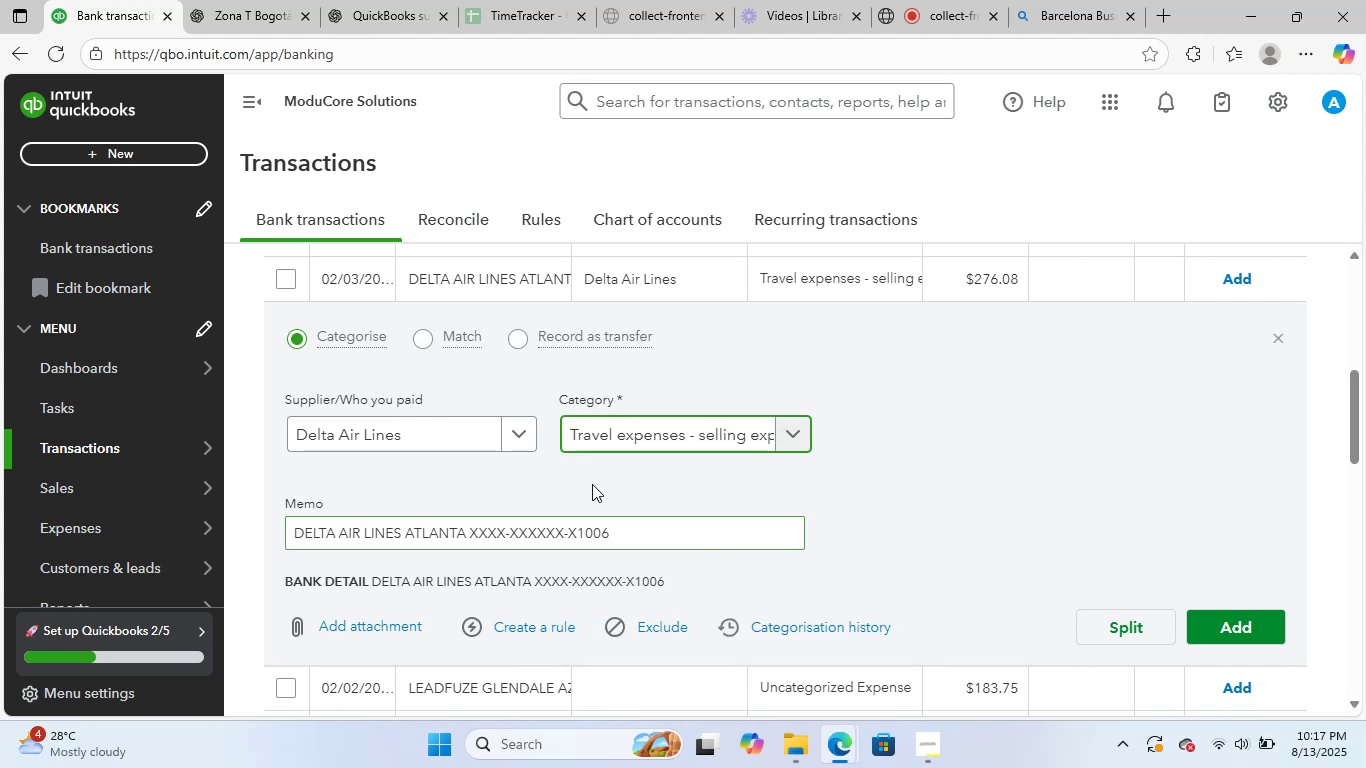 
scroll: coordinate [577, 501], scroll_direction: down, amount: 1.0
 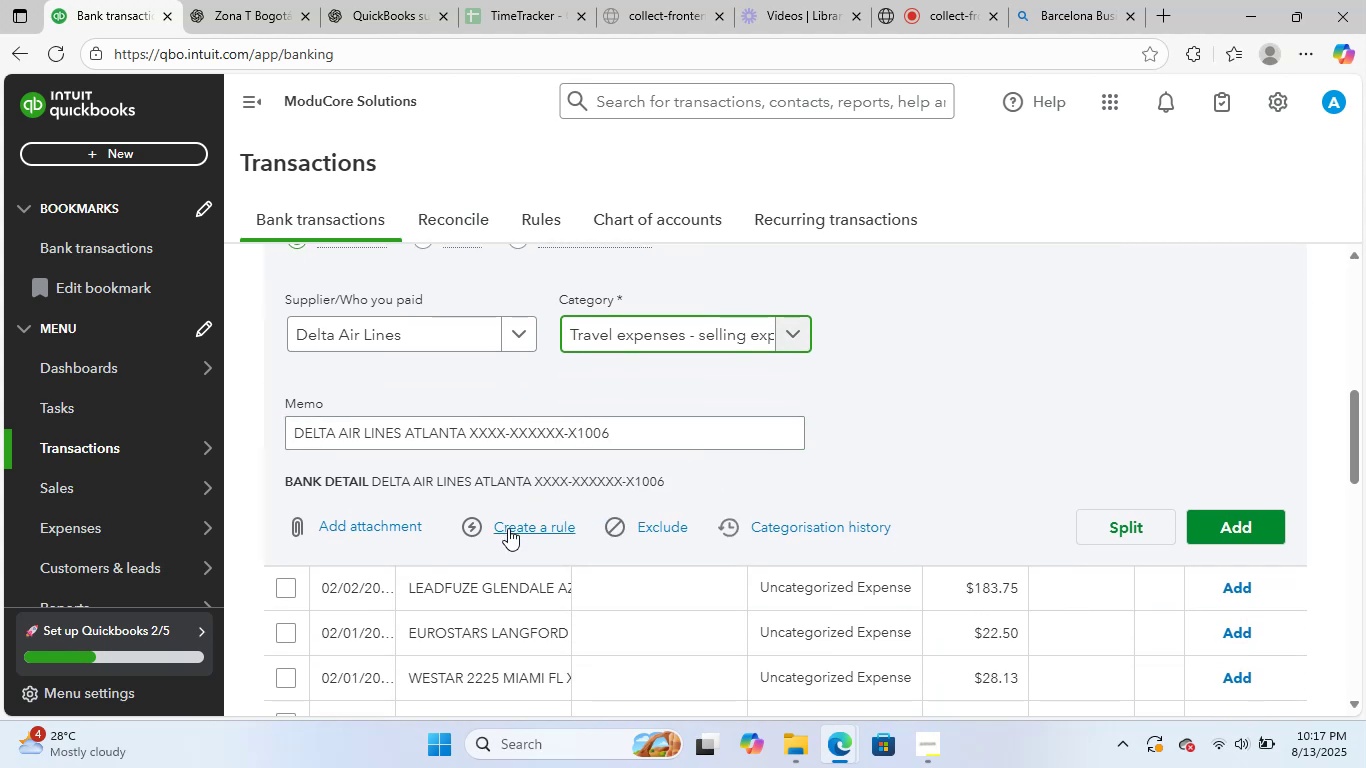 
left_click([511, 528])
 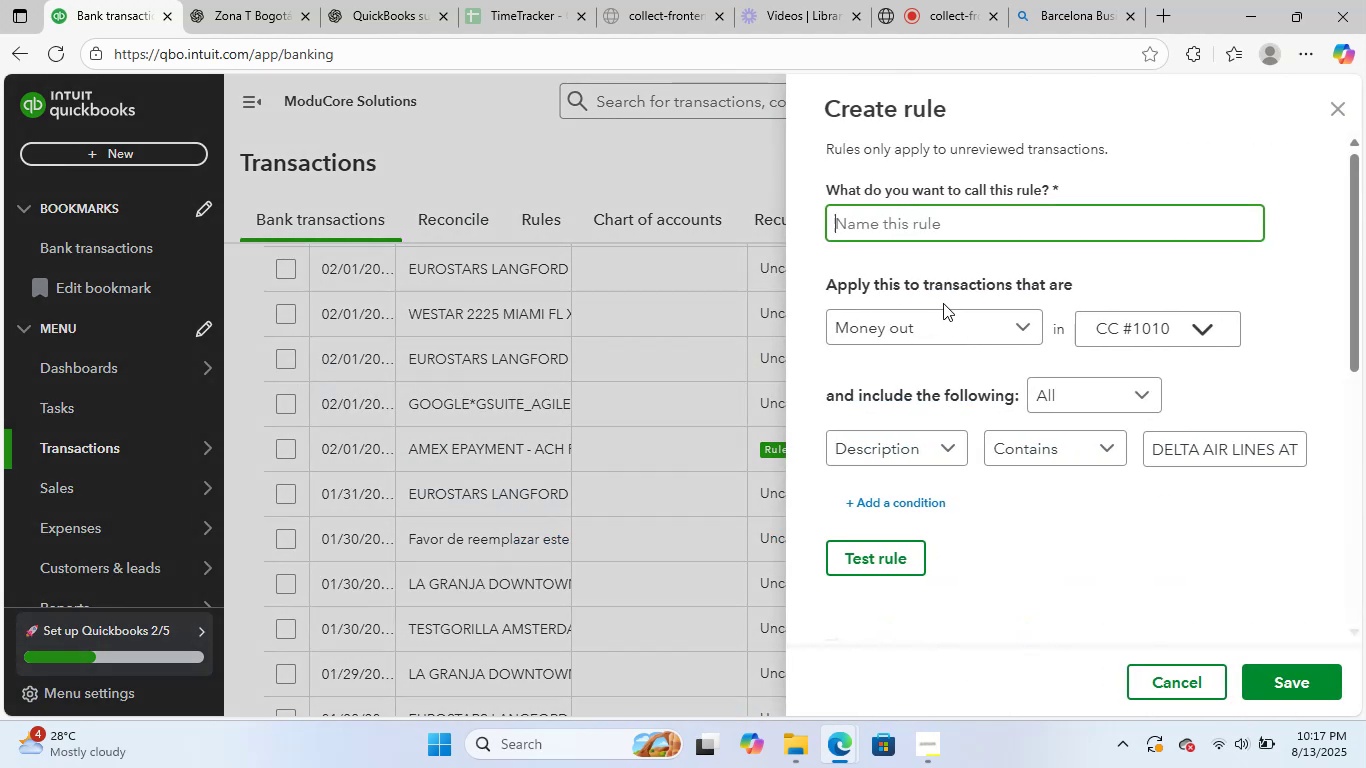 
key(Control+ControlLeft)
 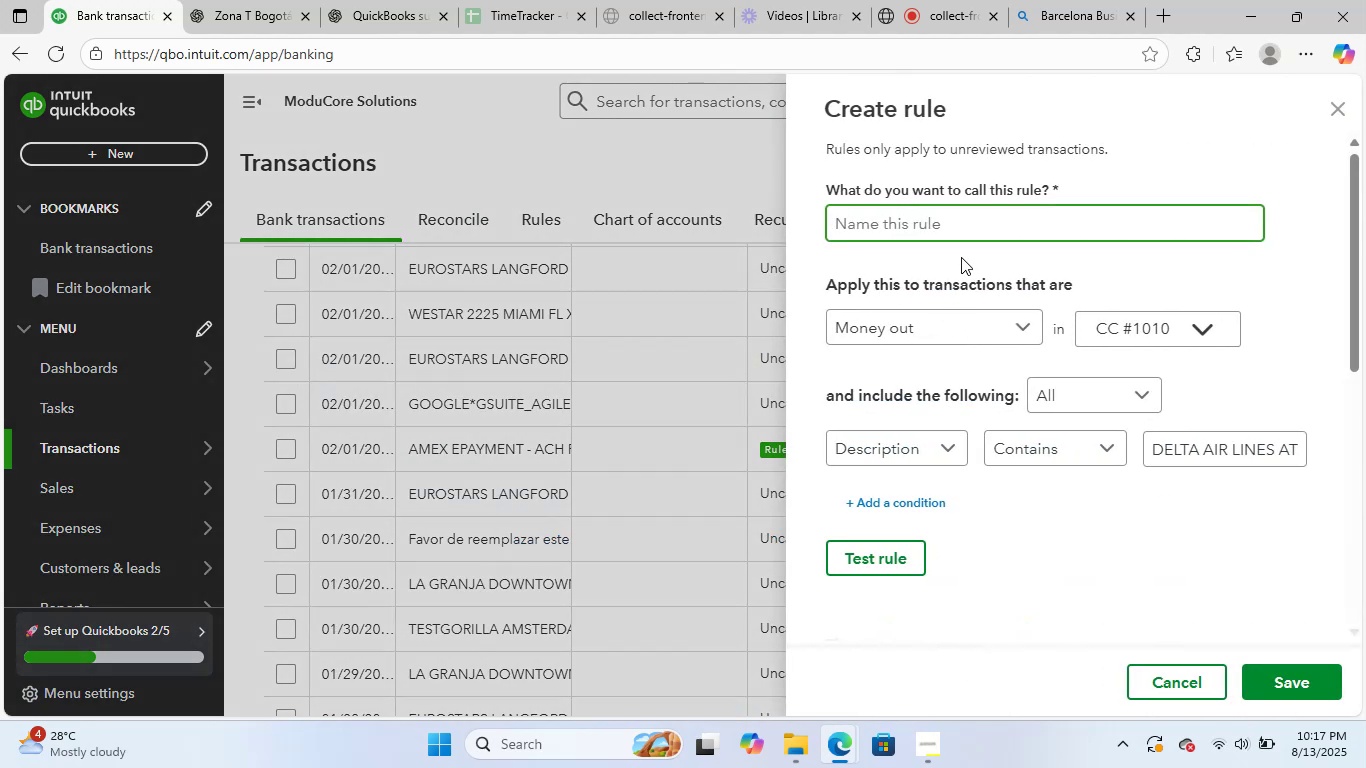 
key(Control+V)
 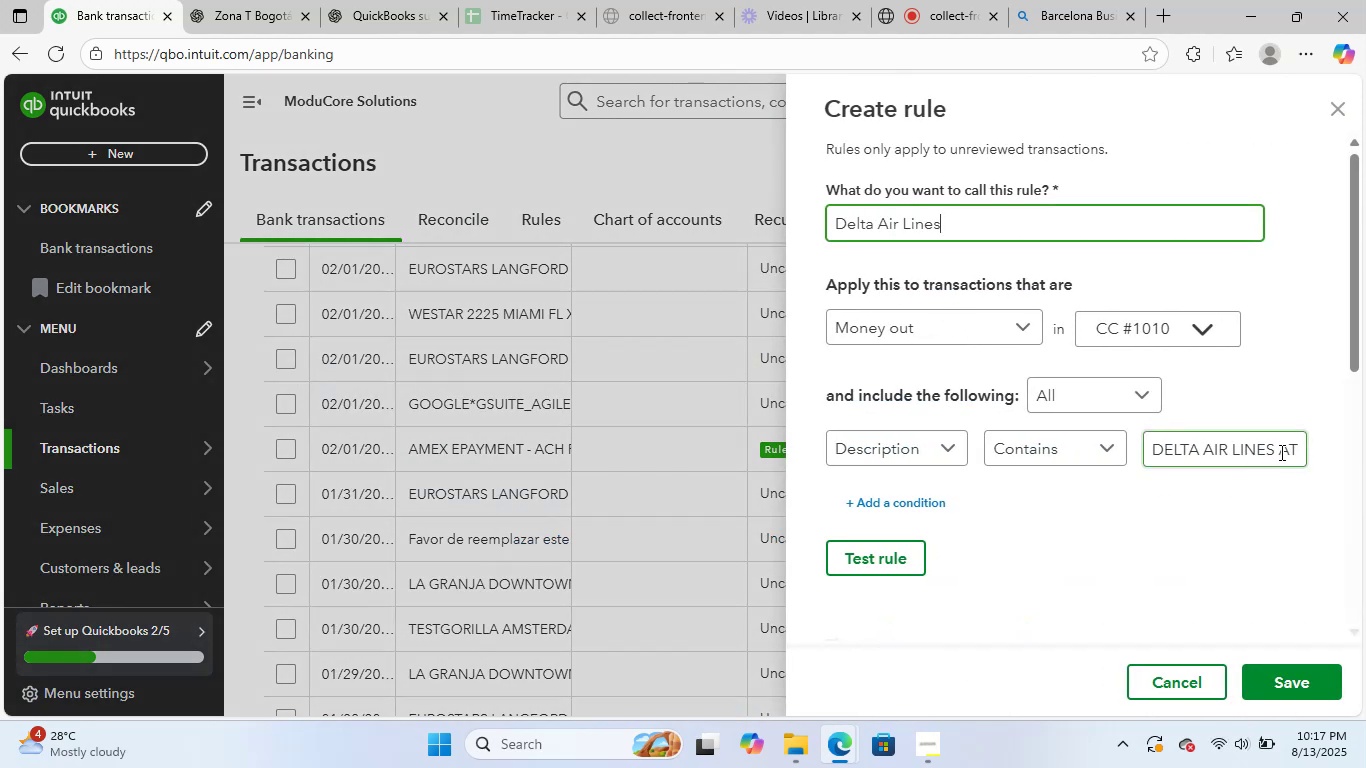 
left_click_drag(start_coordinate=[1281, 450], to_coordinate=[1365, 448])
 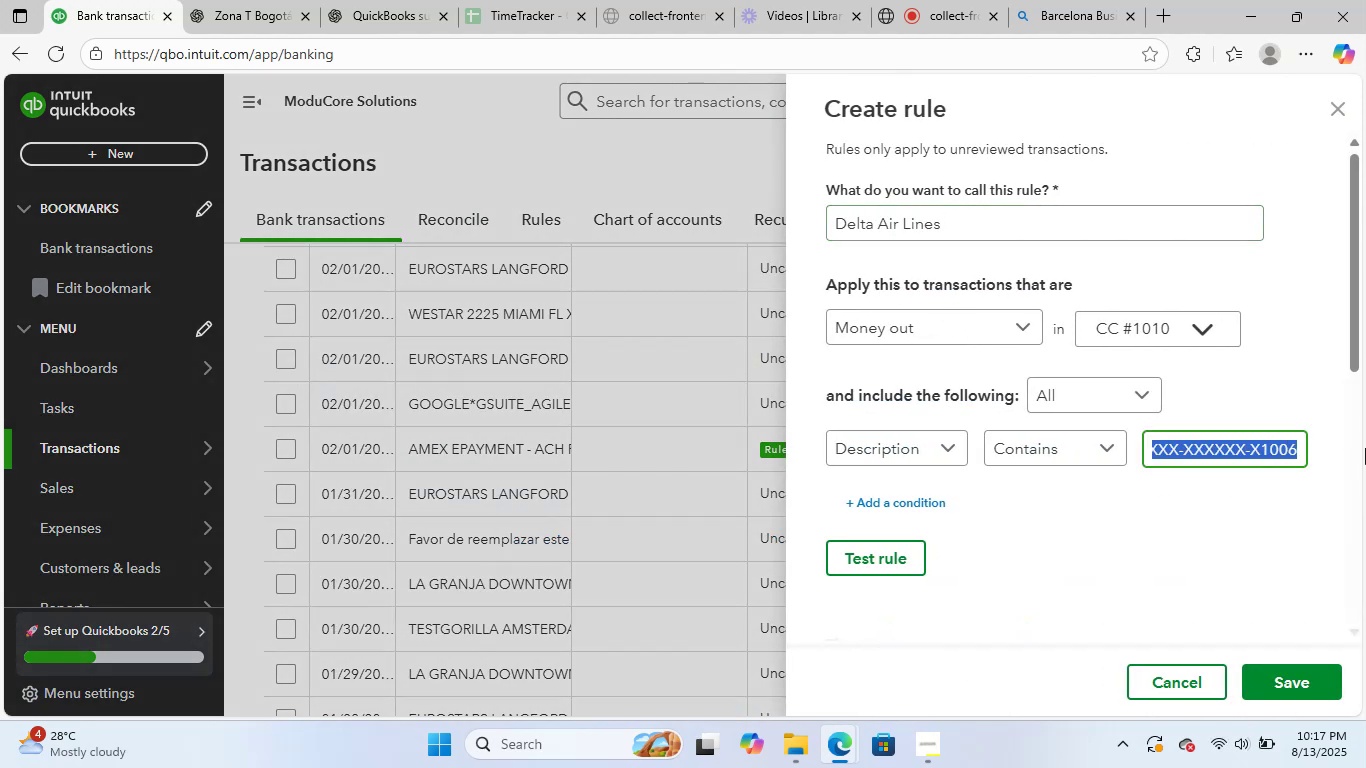 
key(Backspace)
 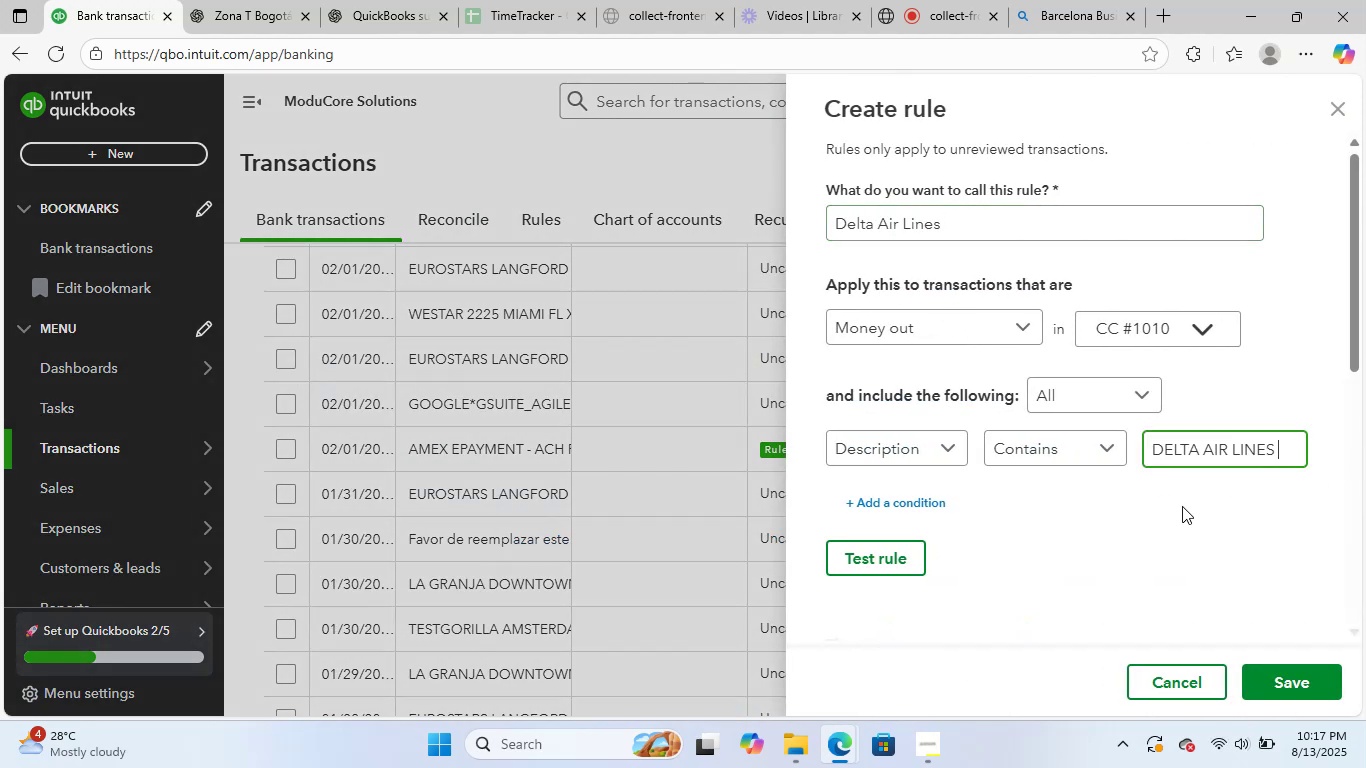 
left_click([1168, 526])
 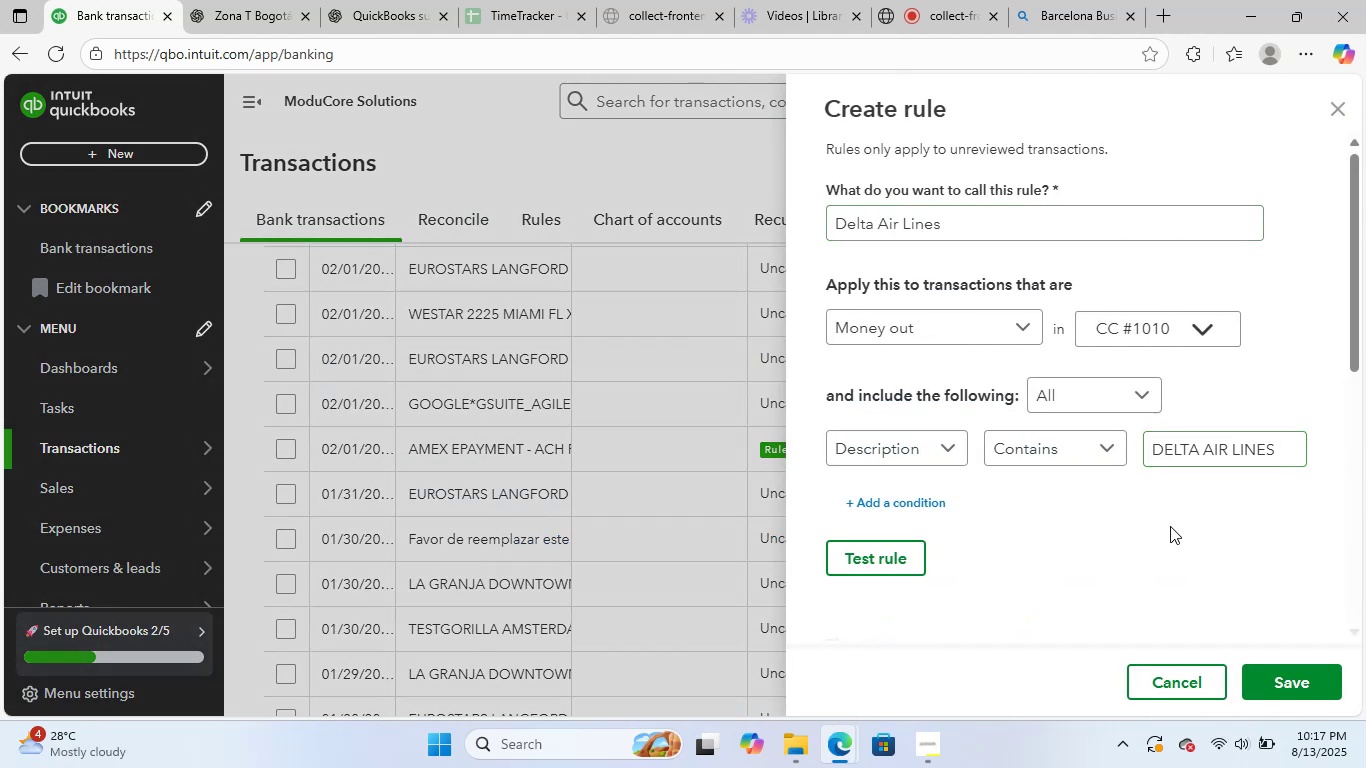 
scroll: coordinate [1205, 504], scroll_direction: down, amount: 7.0
 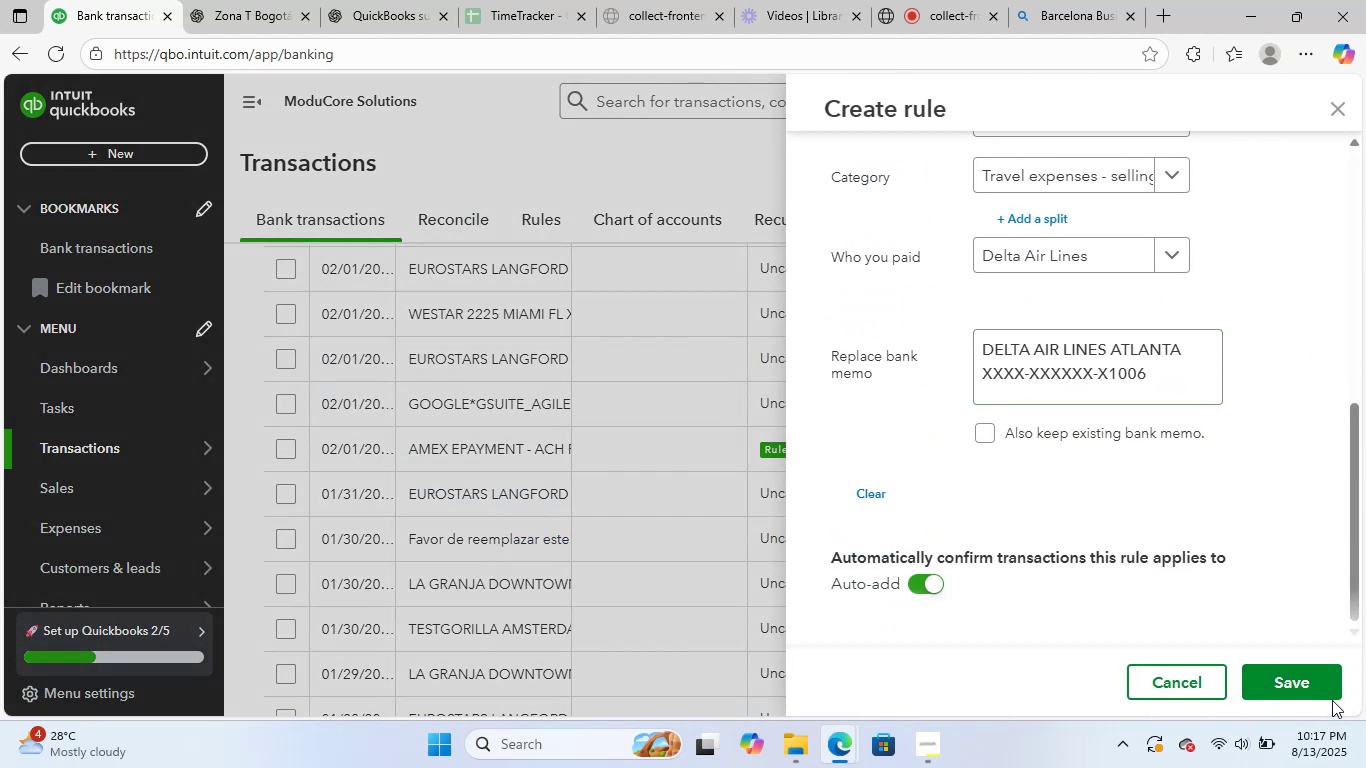 
left_click([1309, 687])
 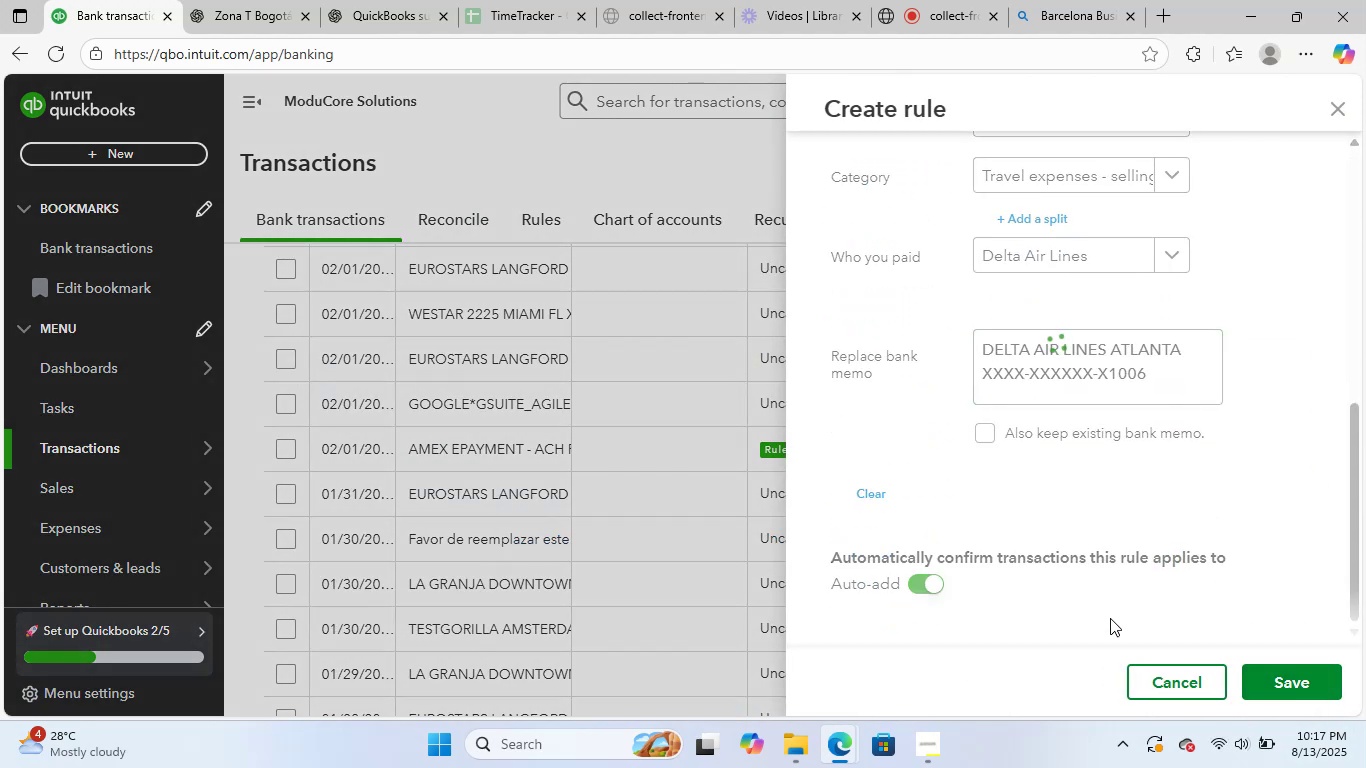 
scroll: coordinate [681, 468], scroll_direction: up, amount: 3.0
 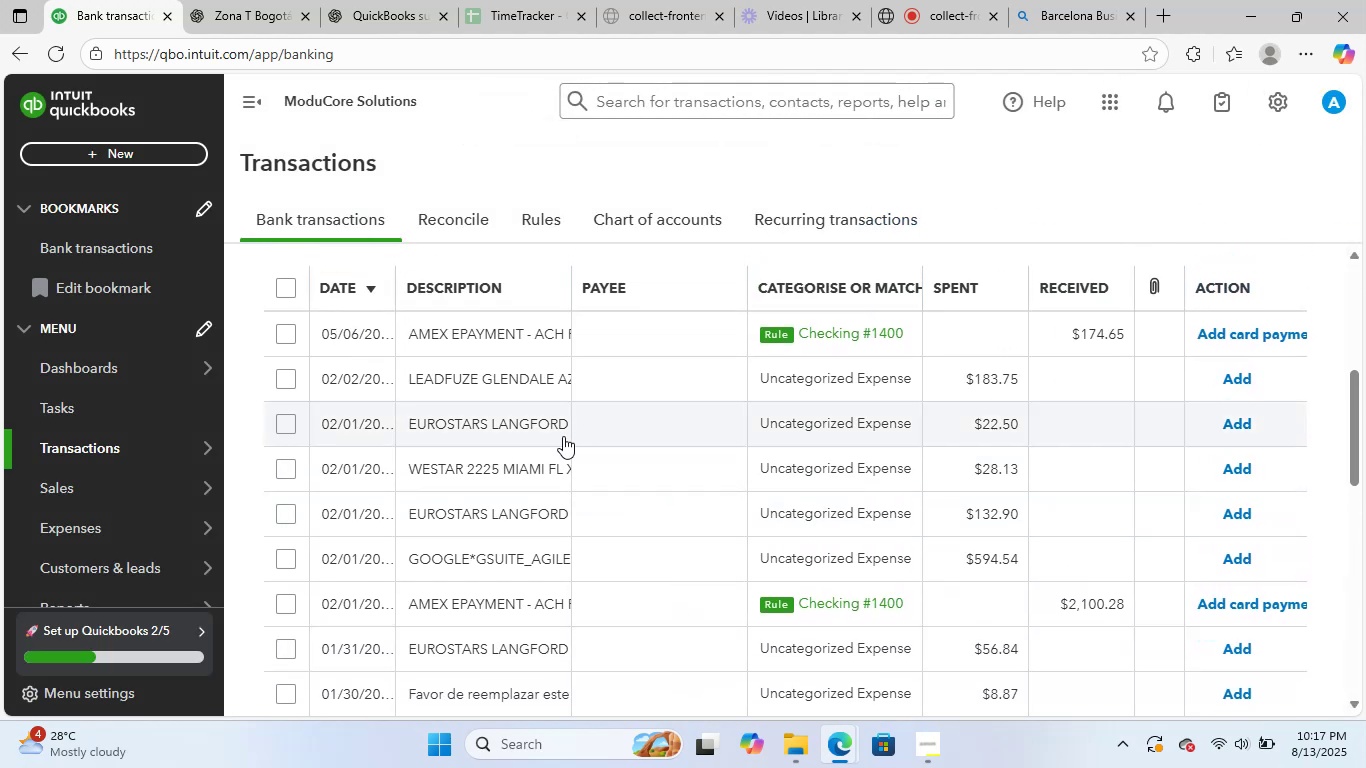 
left_click([492, 382])
 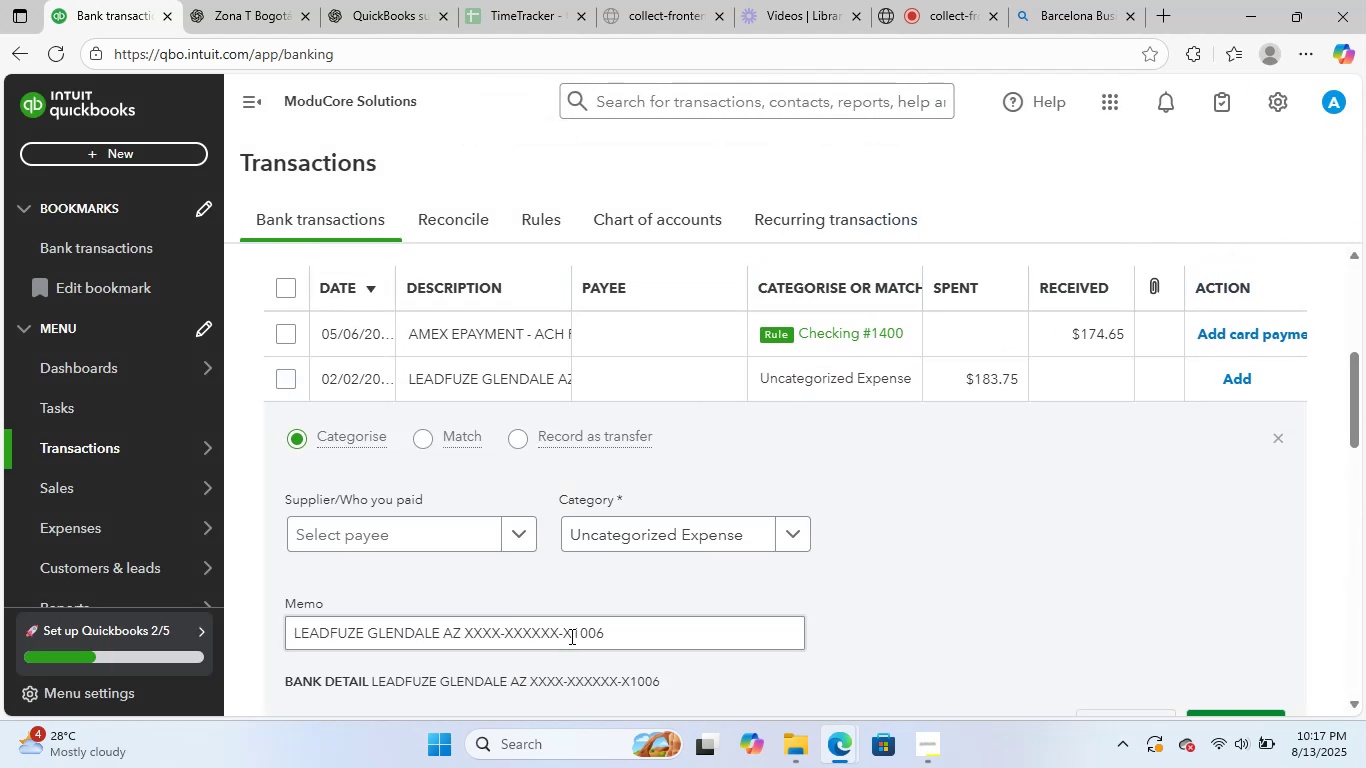 
left_click_drag(start_coordinate=[625, 633], to_coordinate=[212, 582])
 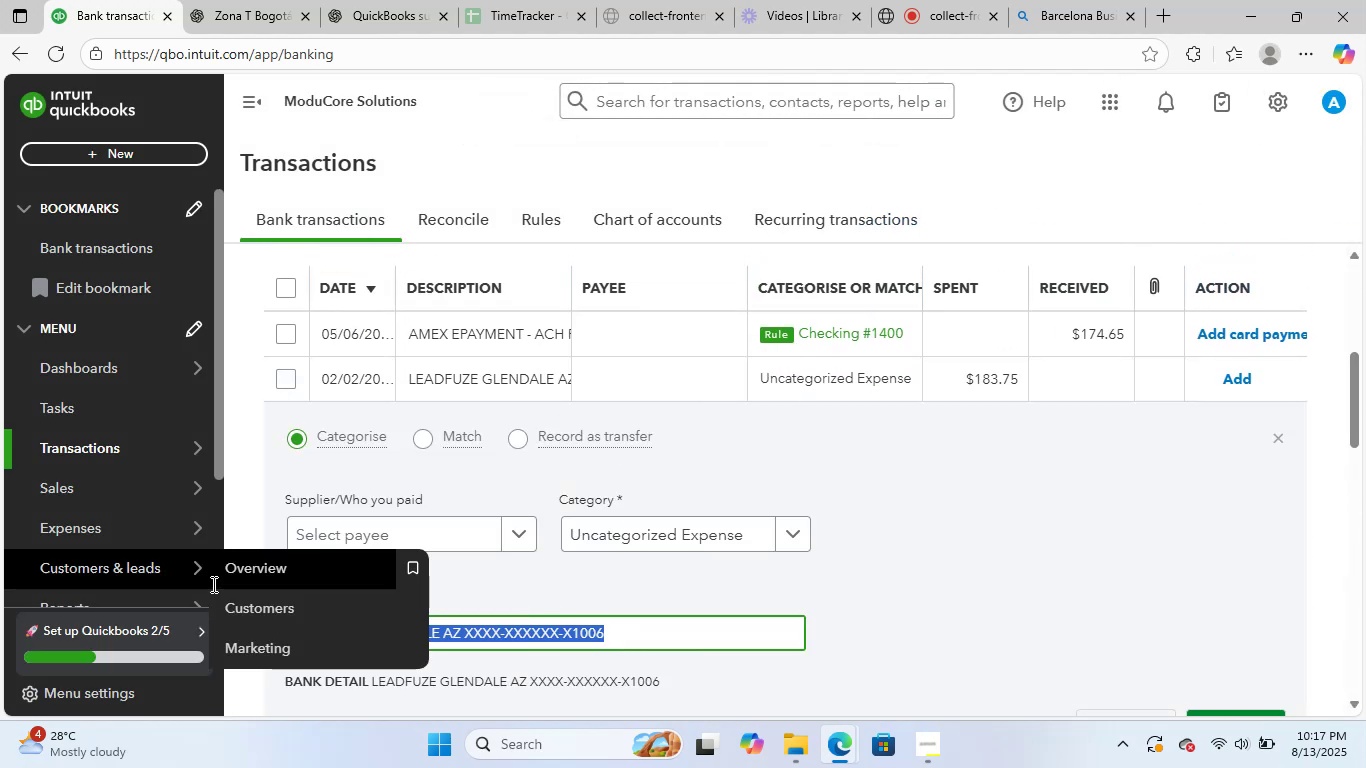 
key(Control+ControlLeft)
 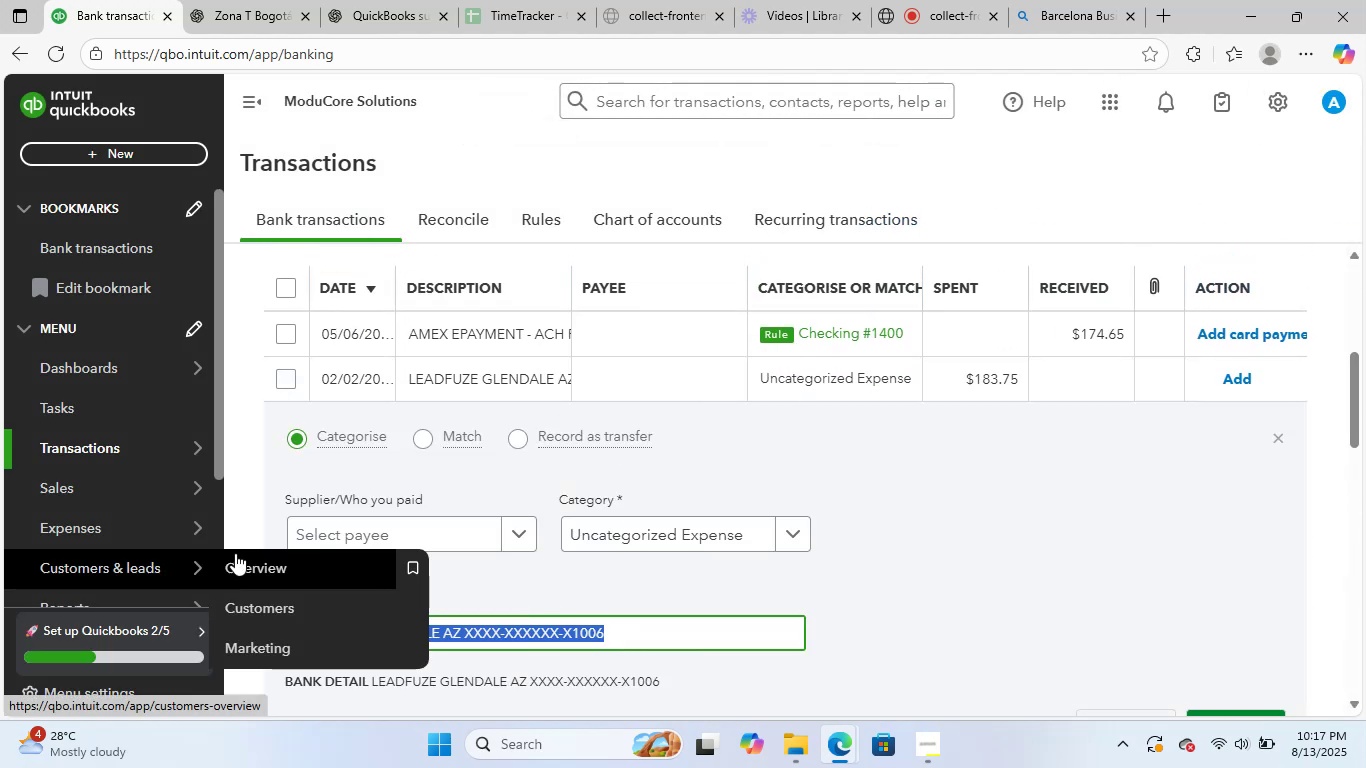 
key(Control+C)
 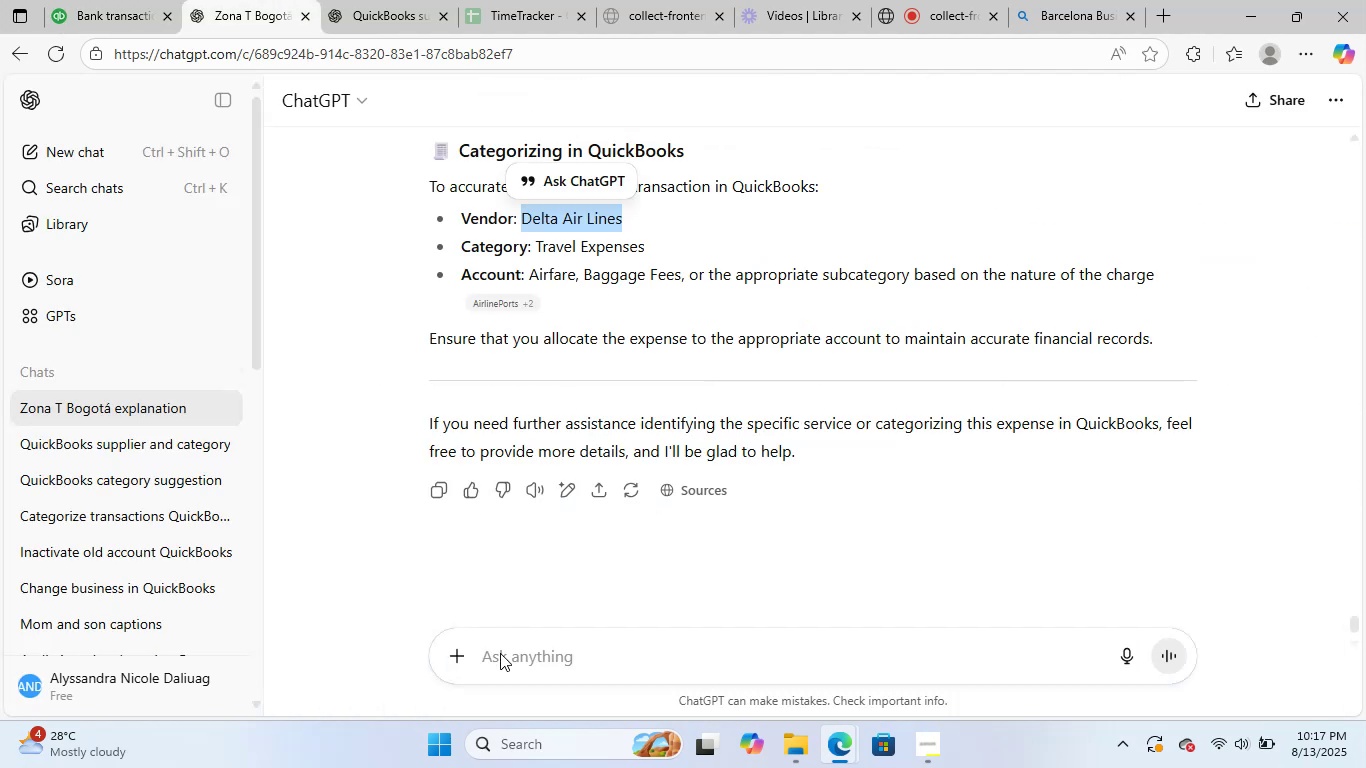 
key(Control+ControlLeft)
 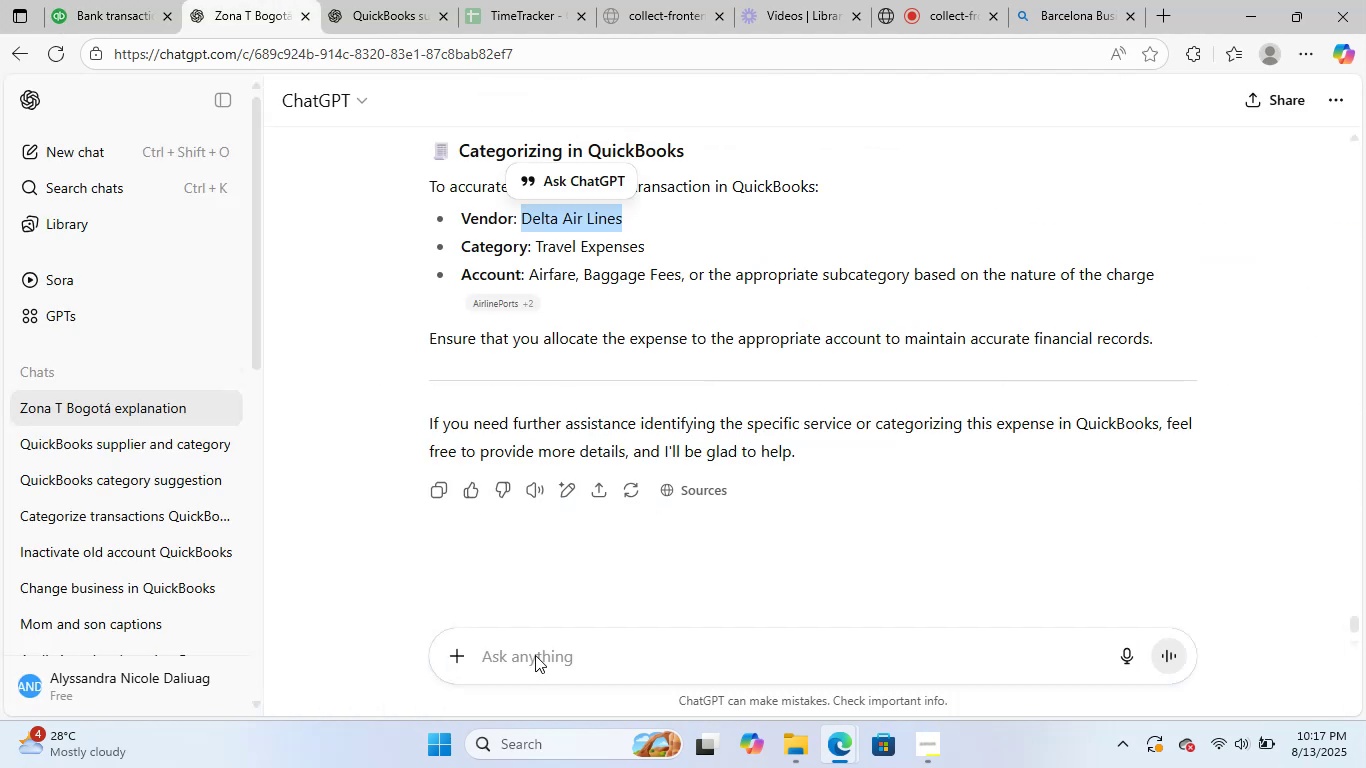 
key(Control+V)
 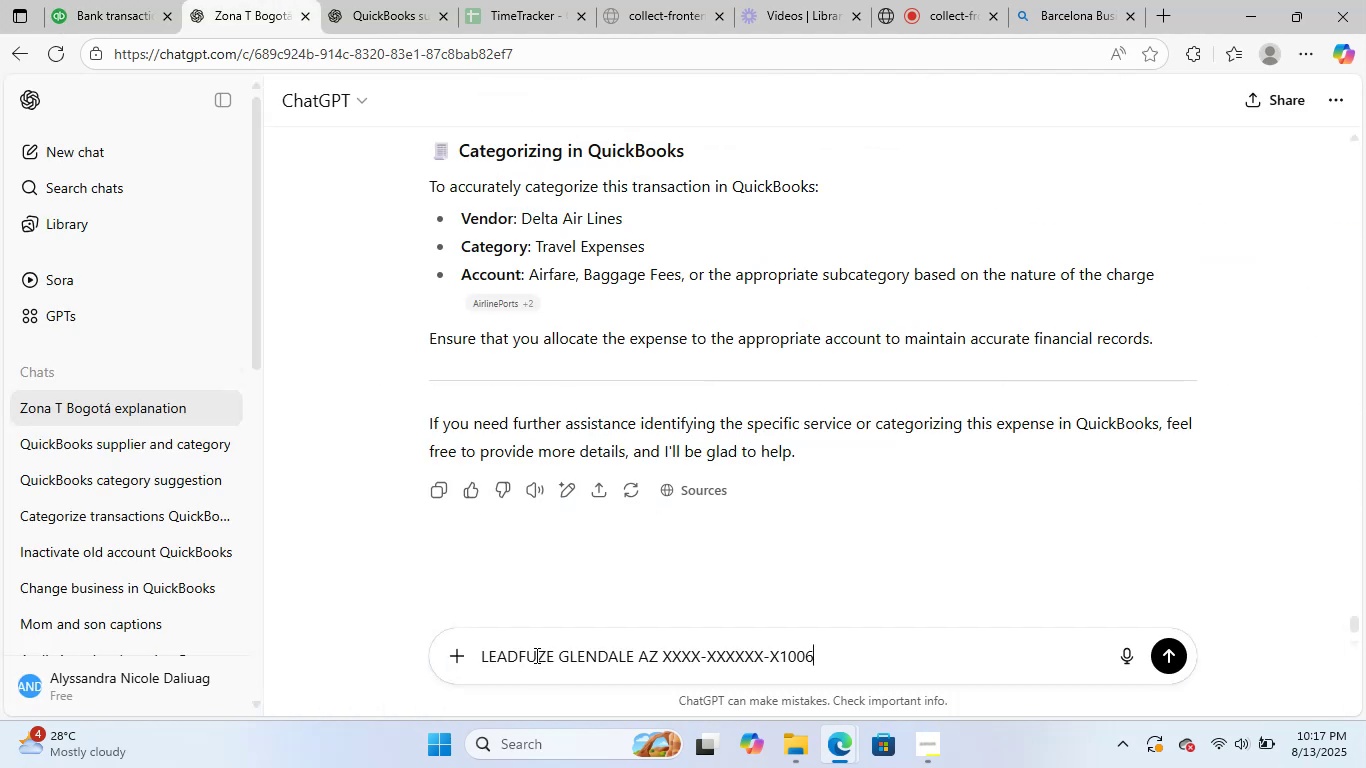 
key(NumpadEnter)
 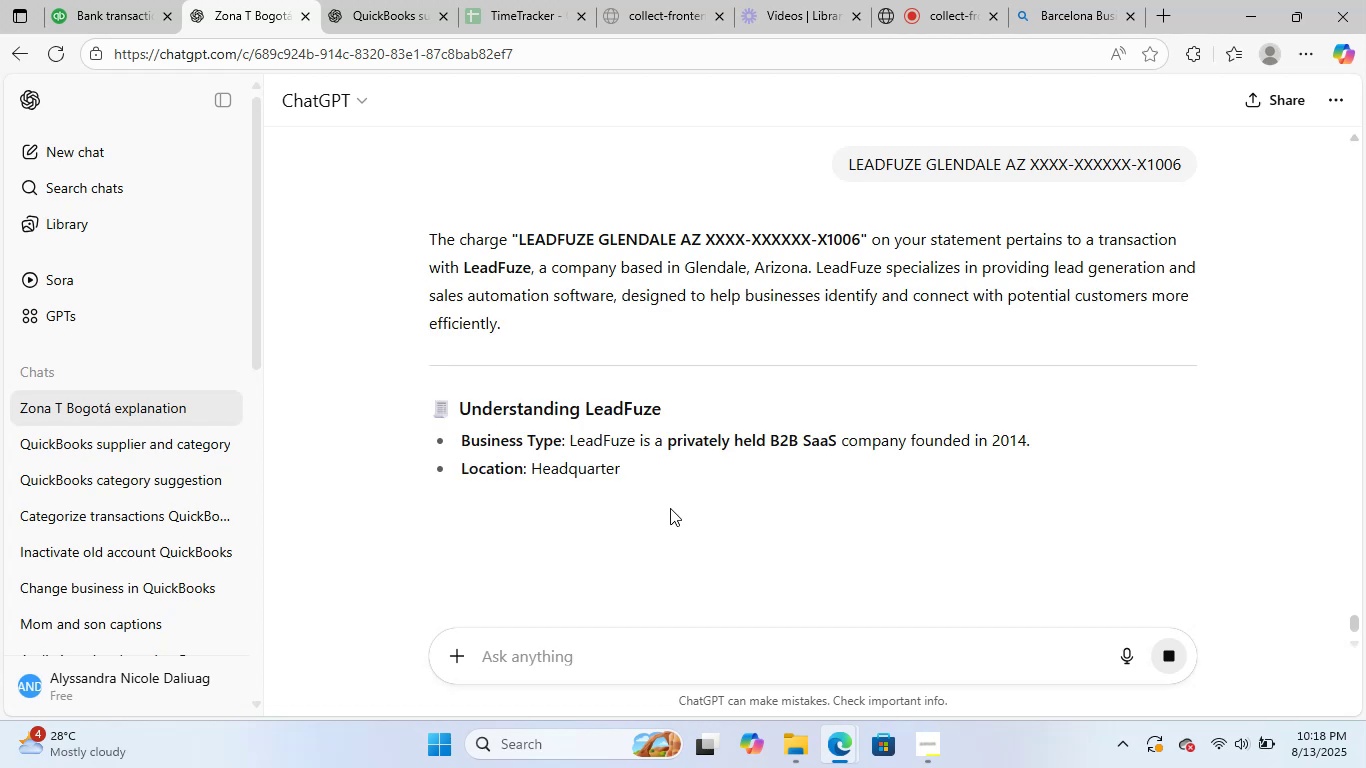 
wait(18.74)
 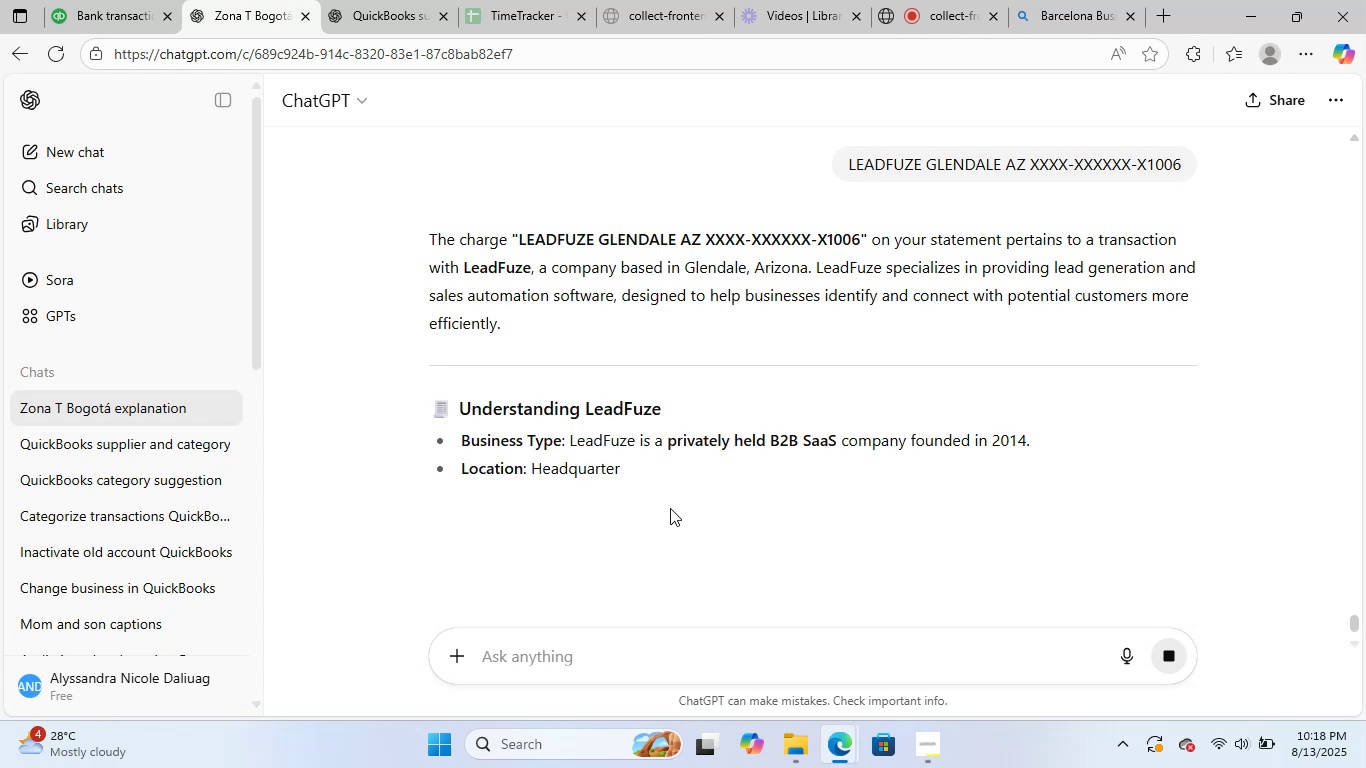 
left_click([308, 17])
 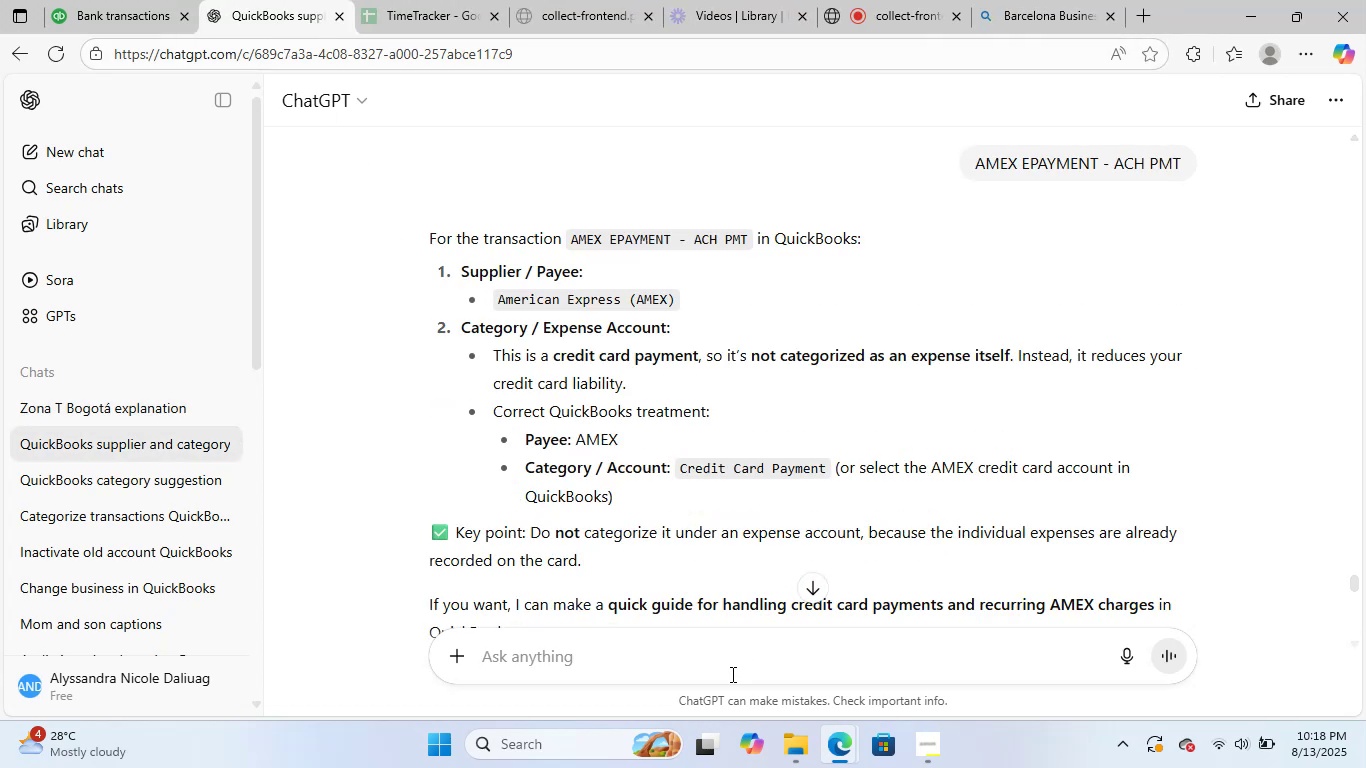 
left_click([725, 663])
 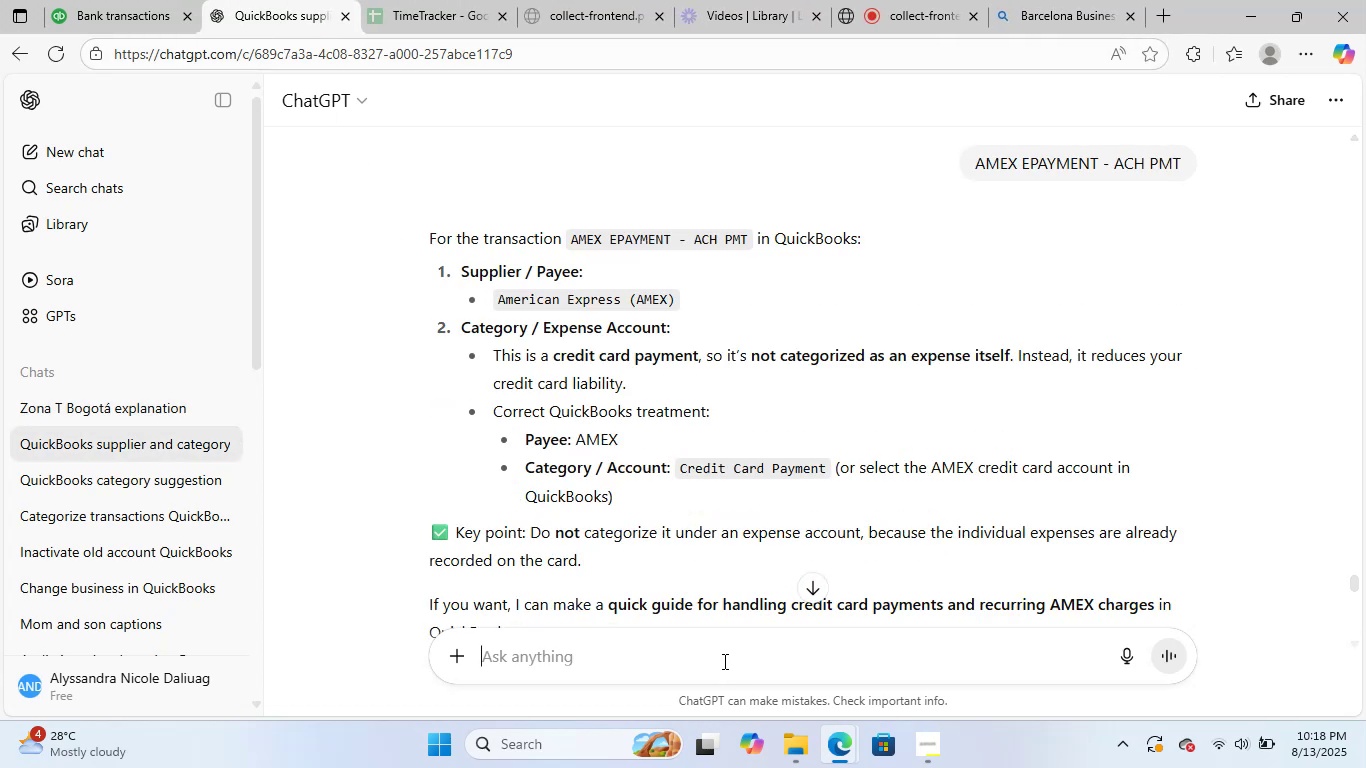 
key(Control+V)
 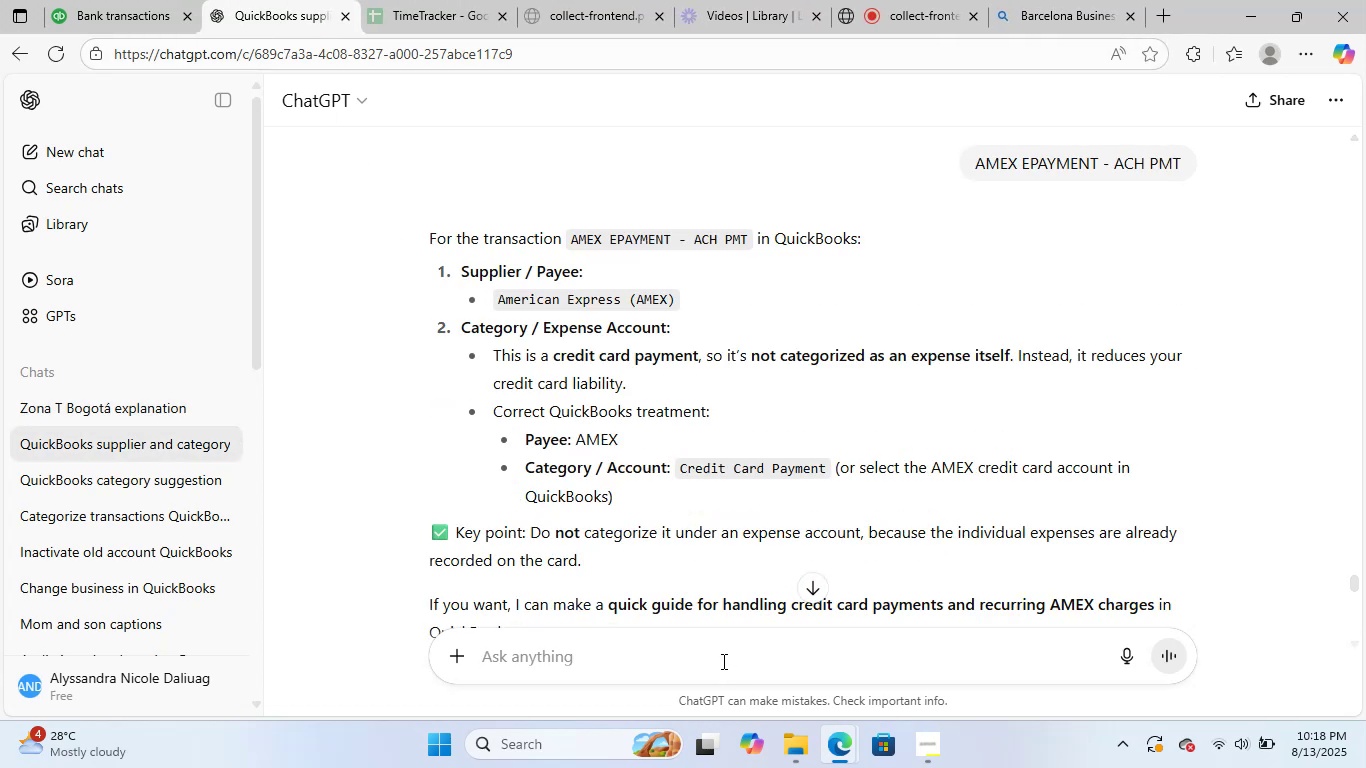 
key(NumpadEnter)
 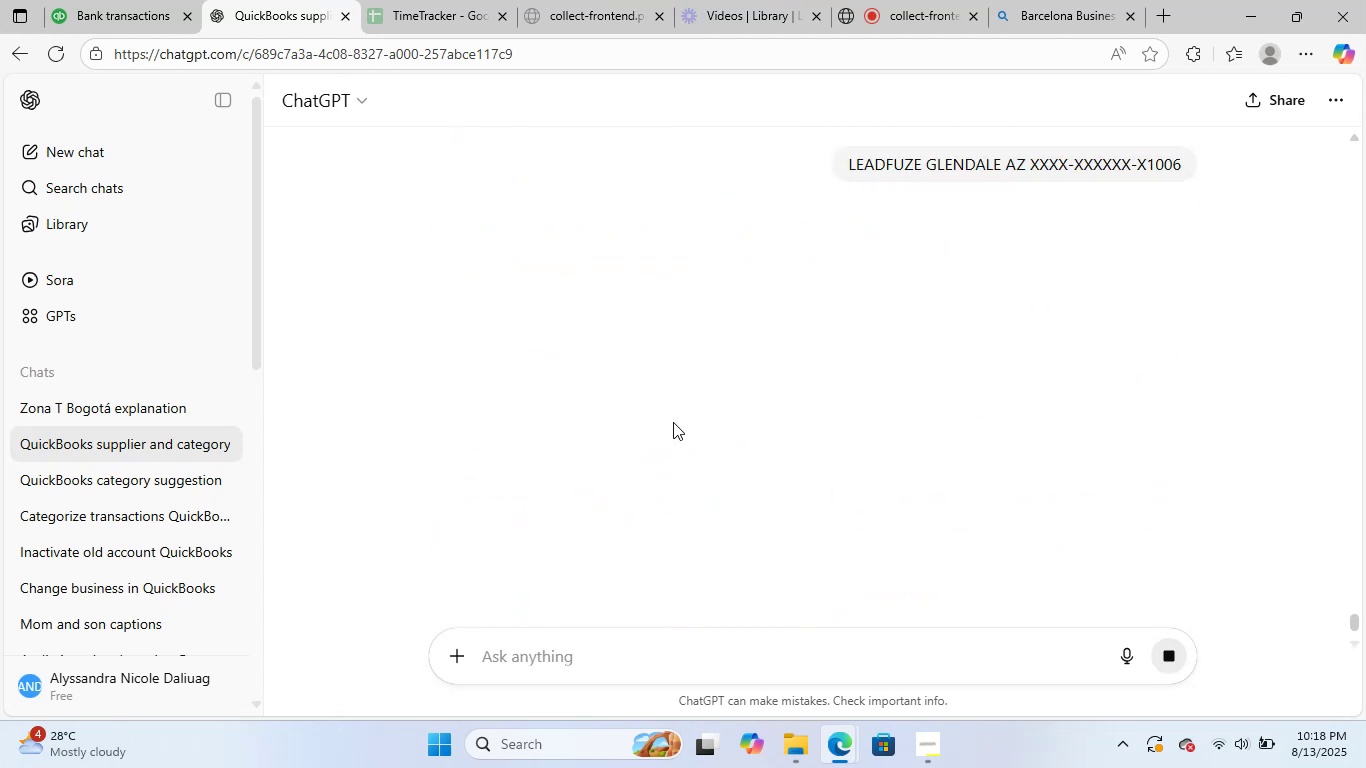 
scroll: coordinate [745, 470], scroll_direction: up, amount: 7.0
 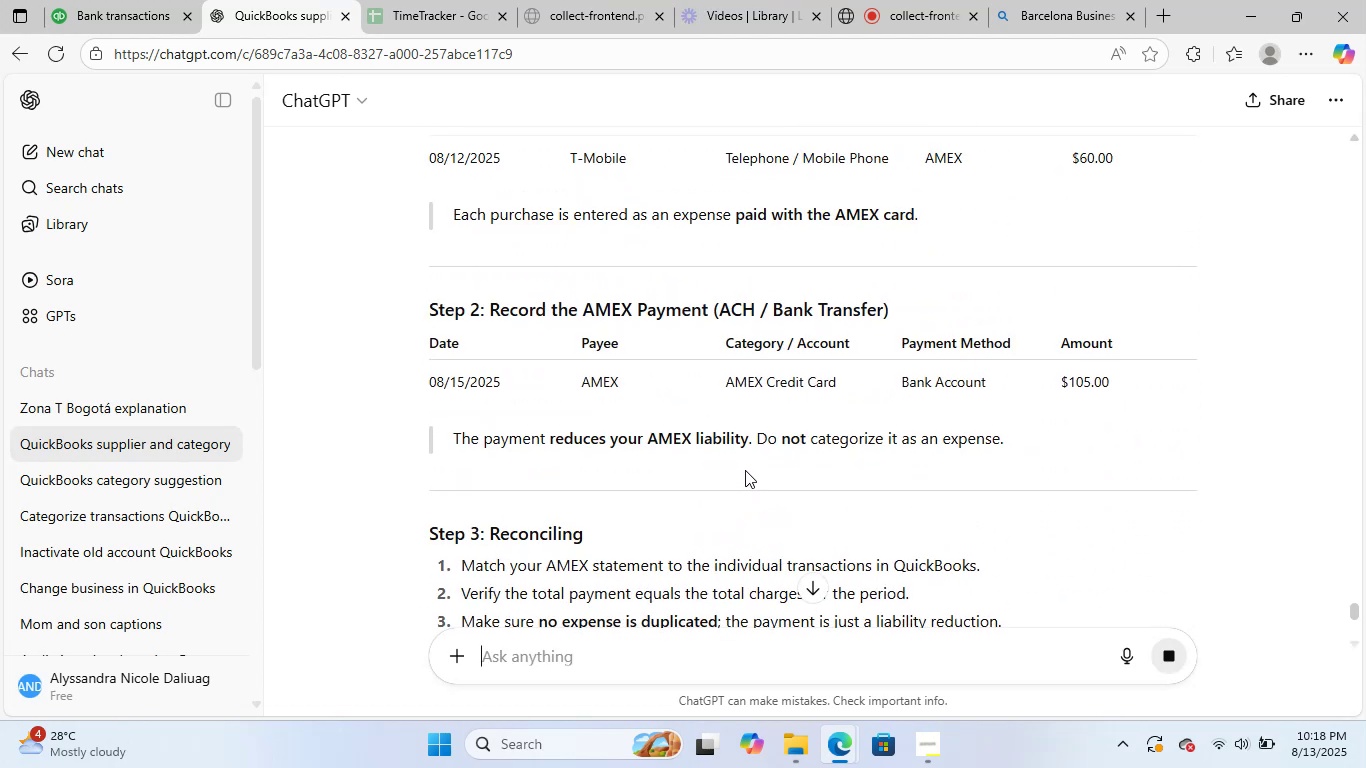 
scroll: coordinate [745, 470], scroll_direction: down, amount: 8.0
 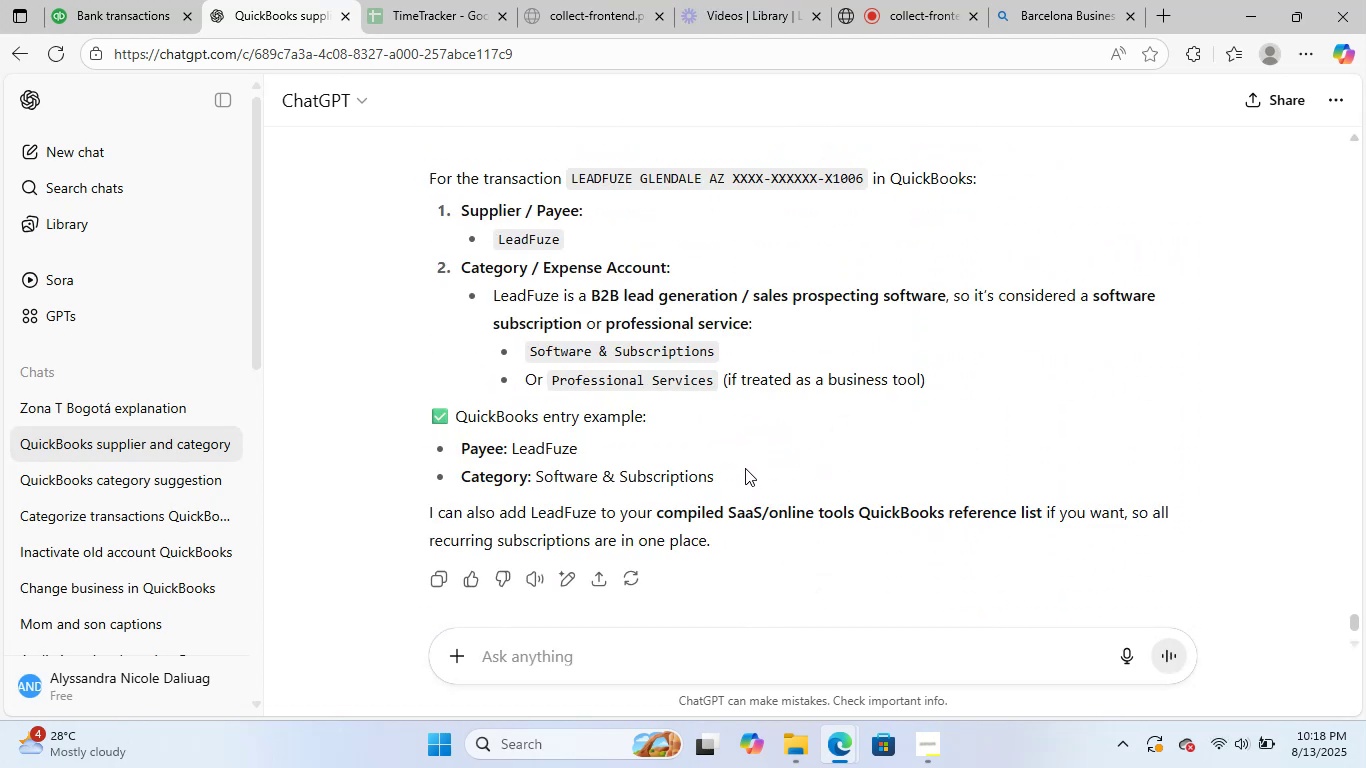 
left_click_drag(start_coordinate=[559, 242], to_coordinate=[497, 246])
 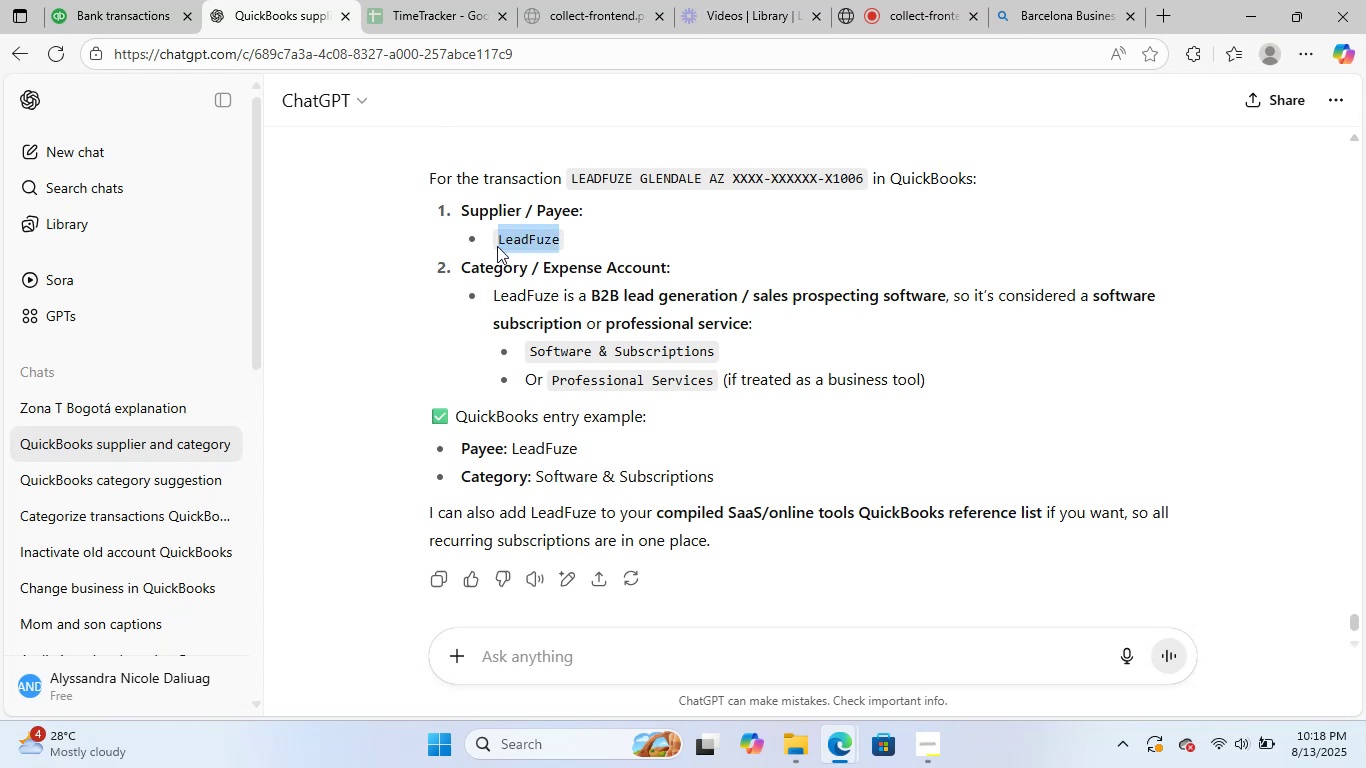 
key(Control+ControlLeft)
 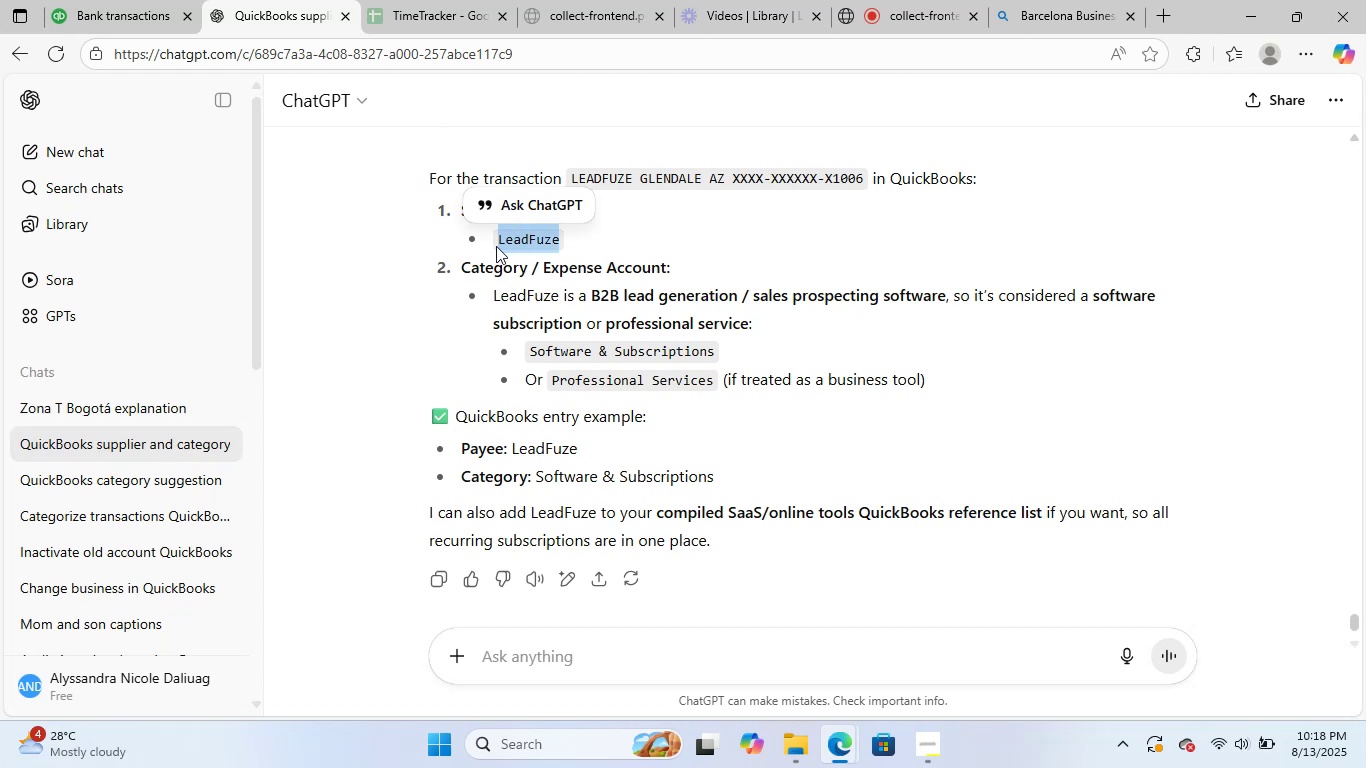 
key(Control+C)
 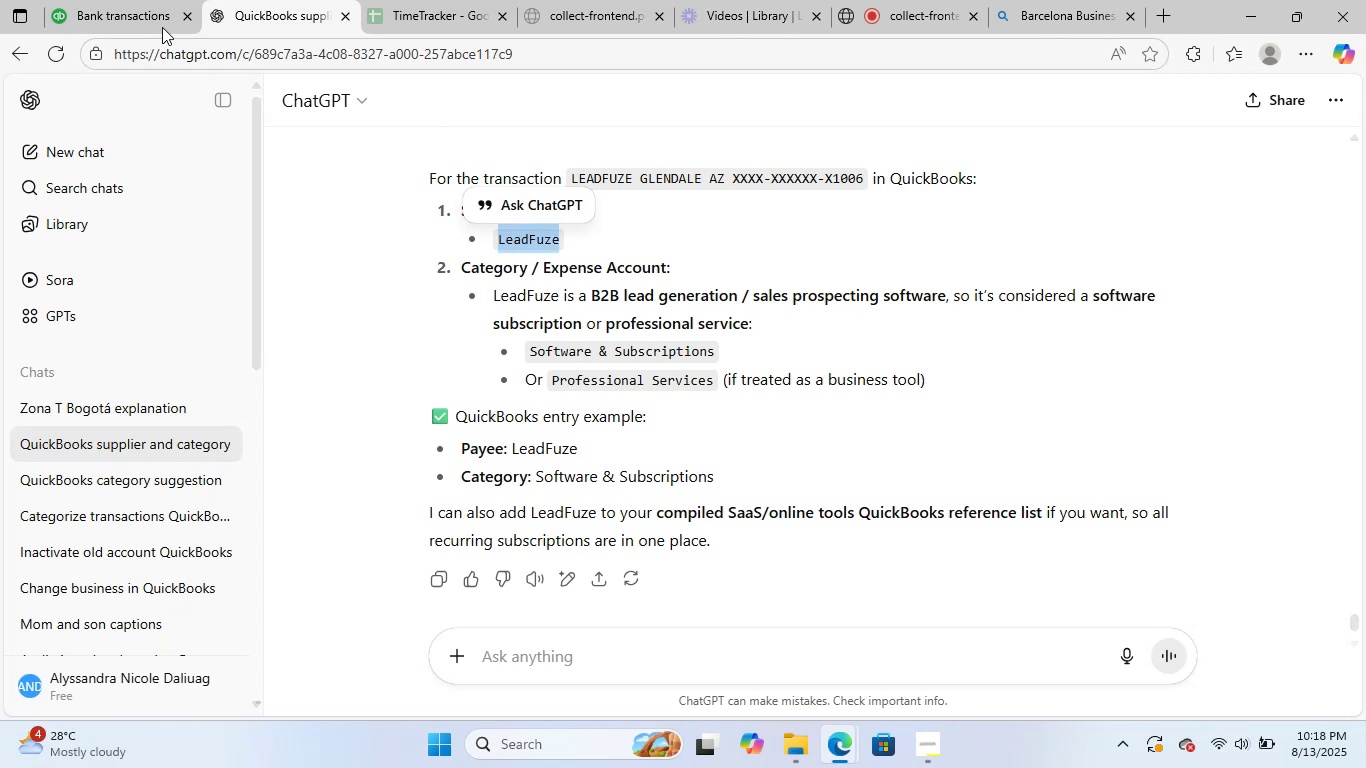 
left_click([121, 0])
 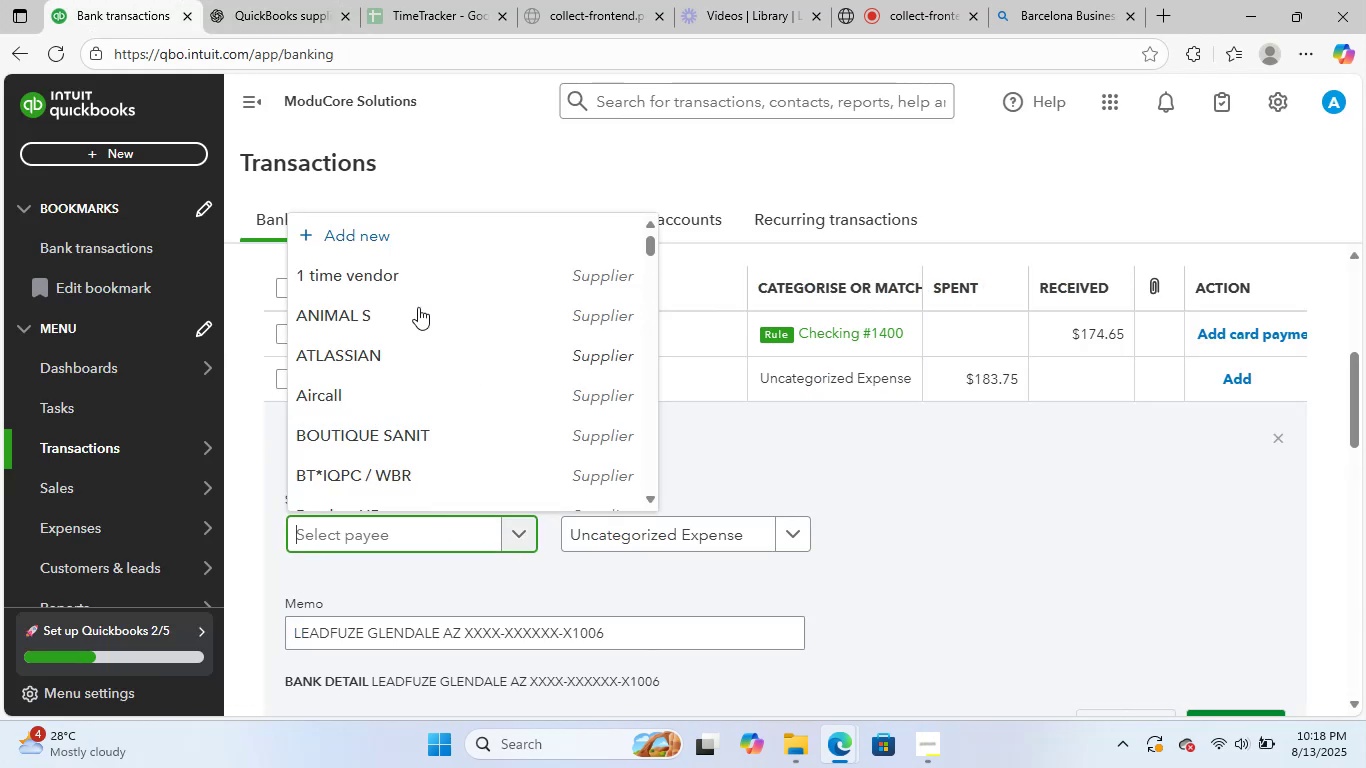 
left_click([473, 226])
 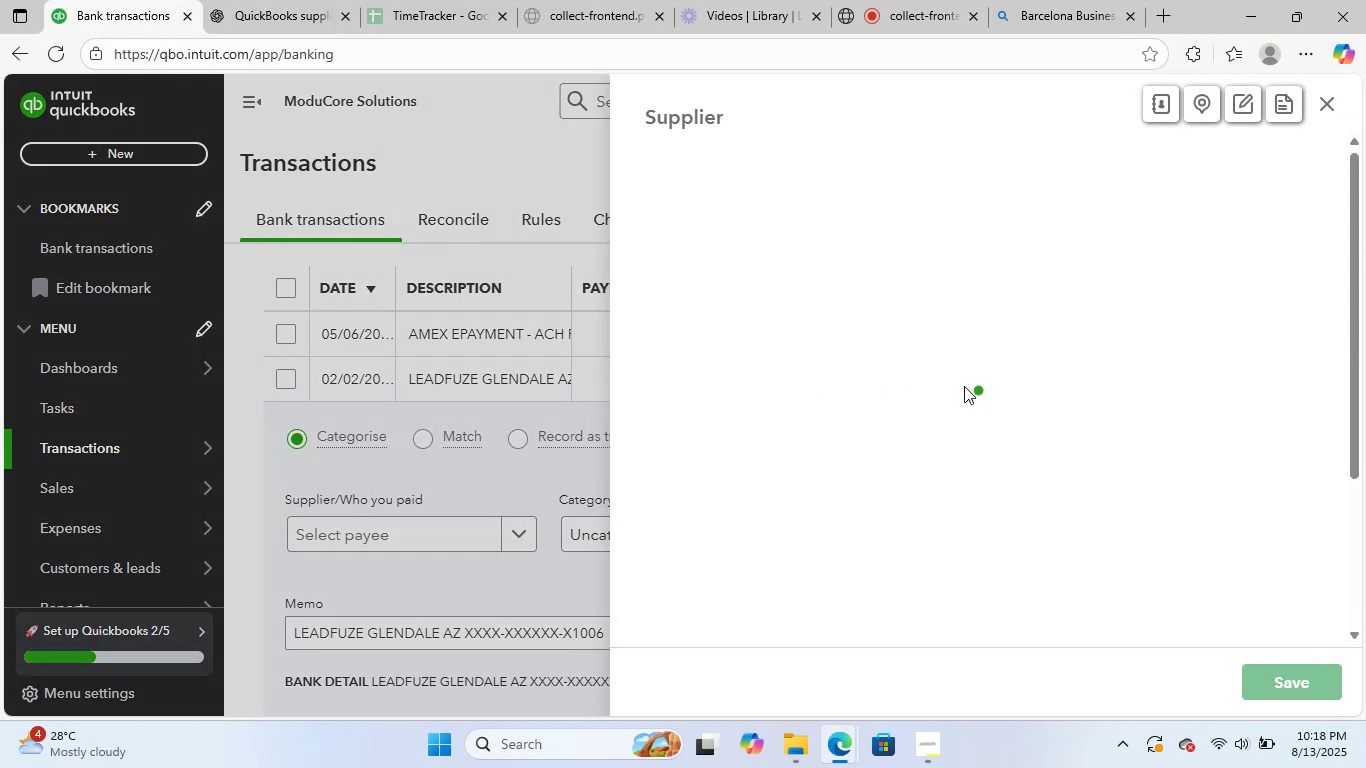 
key(Control+V)
 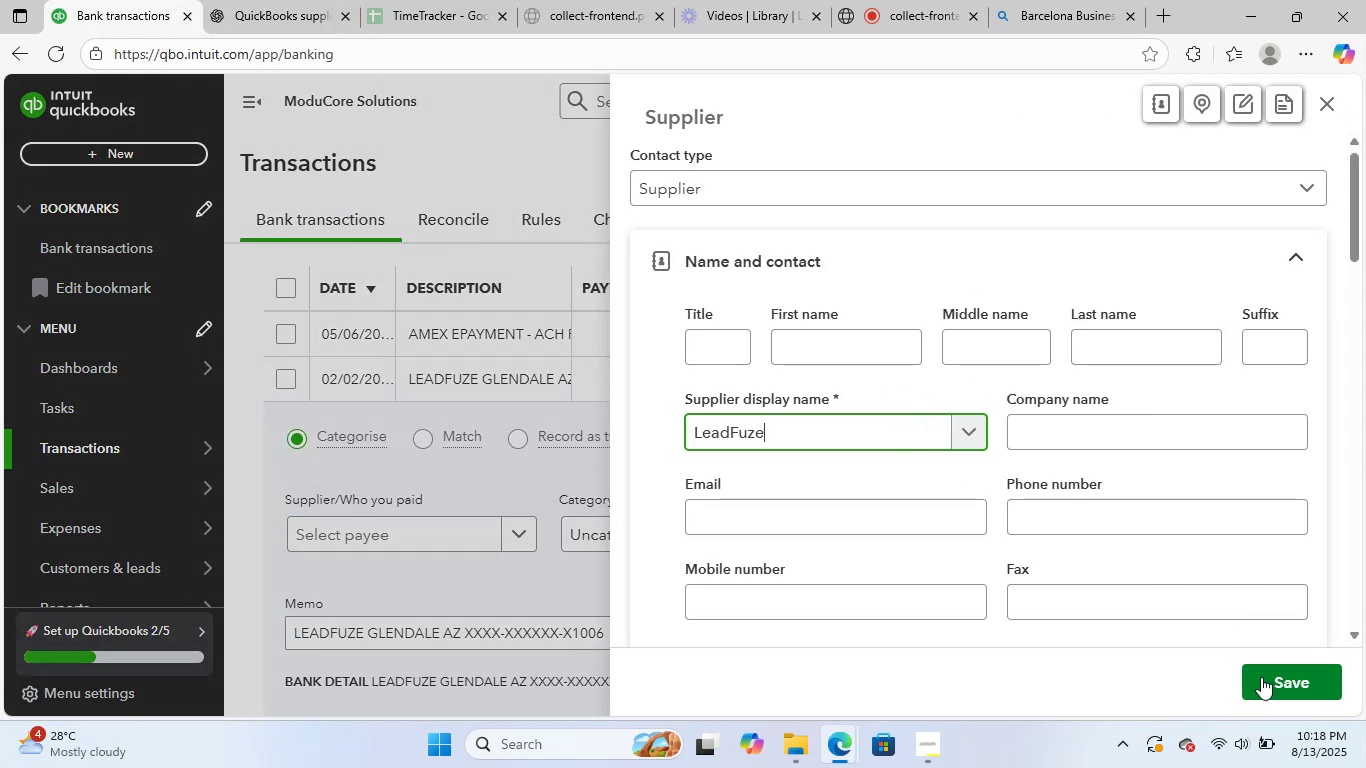 
left_click([1269, 678])
 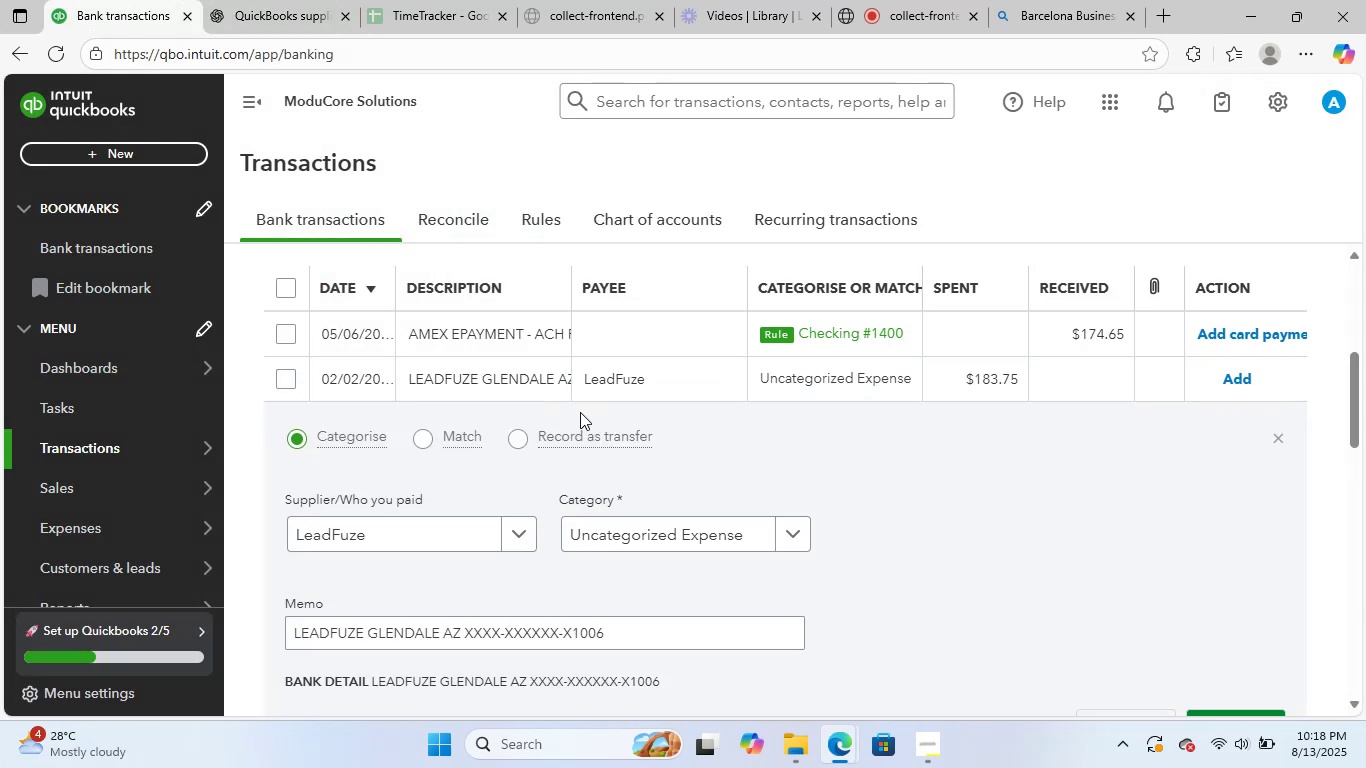 
left_click([640, 546])
 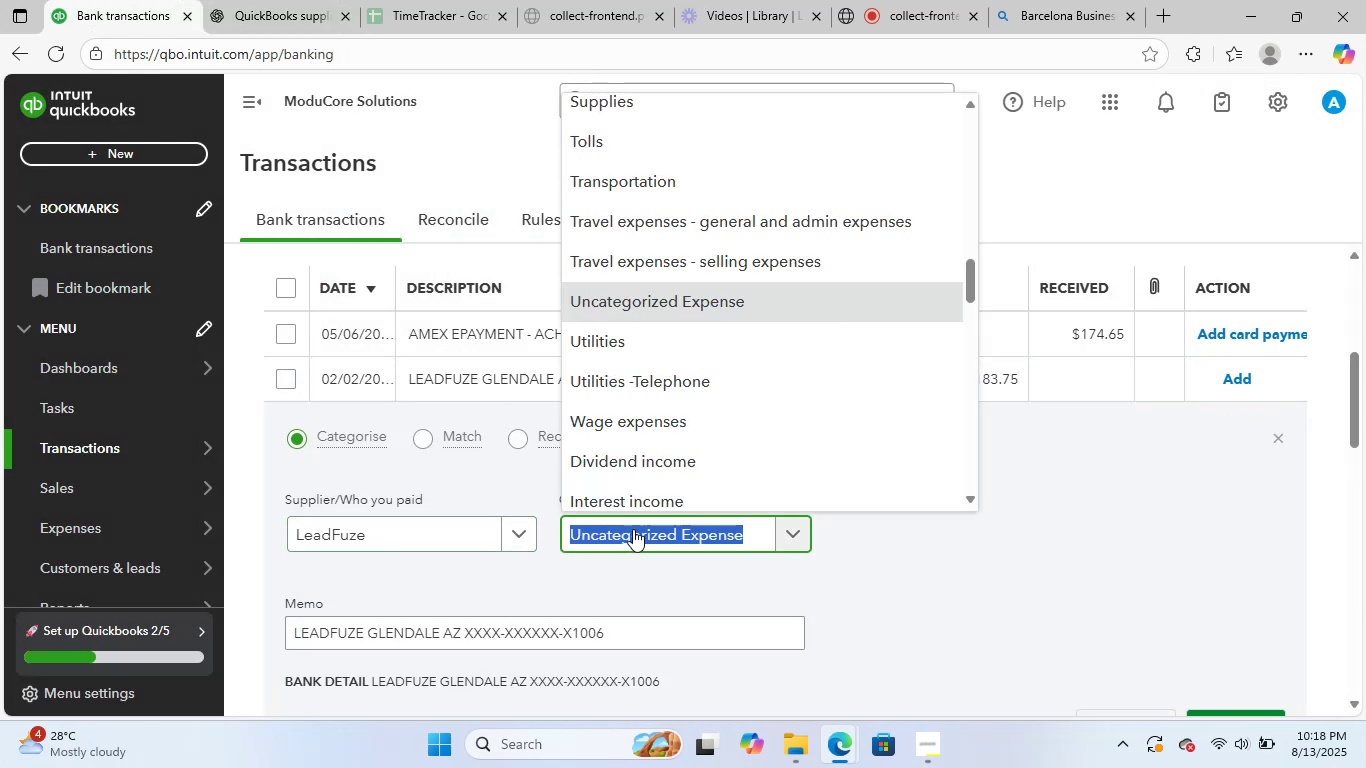 
type(soft)
 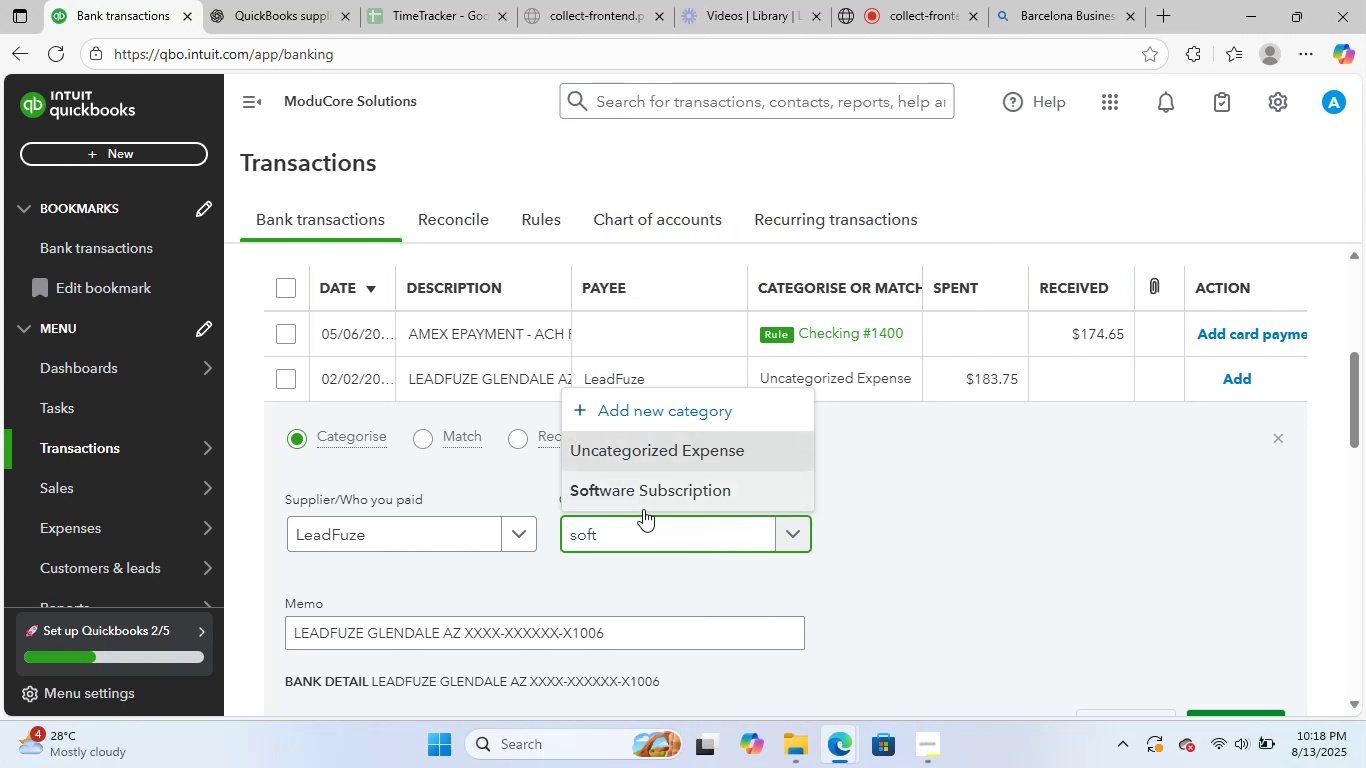 
left_click([654, 487])
 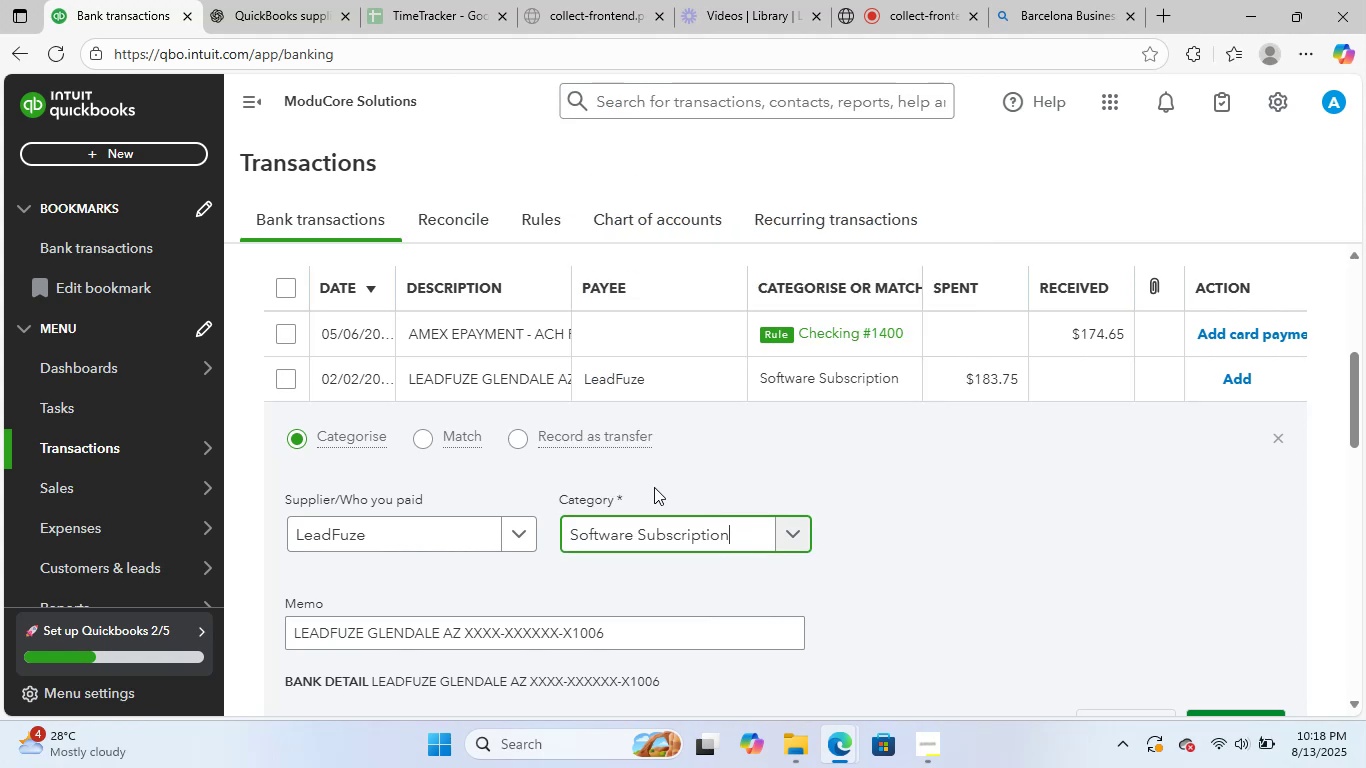 
scroll: coordinate [654, 487], scroll_direction: down, amount: 2.0
 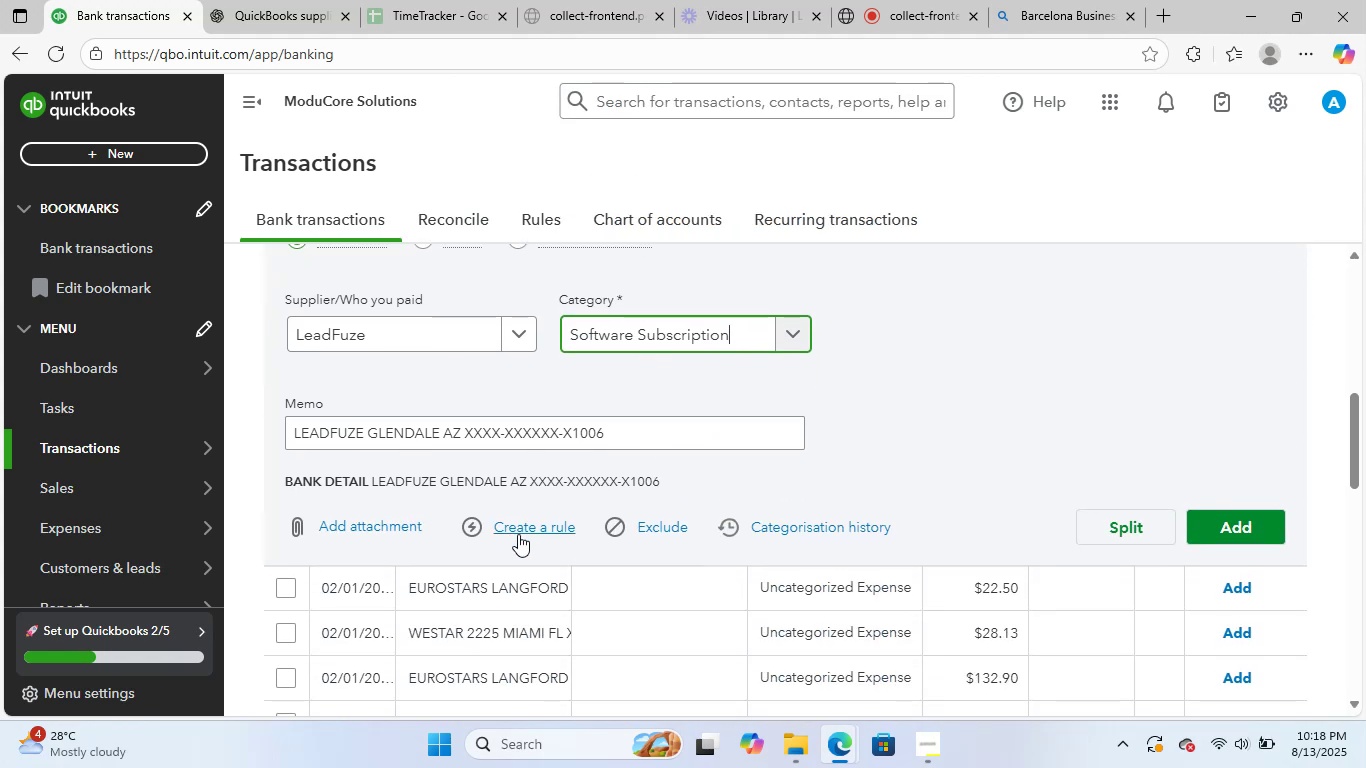 
left_click([523, 529])
 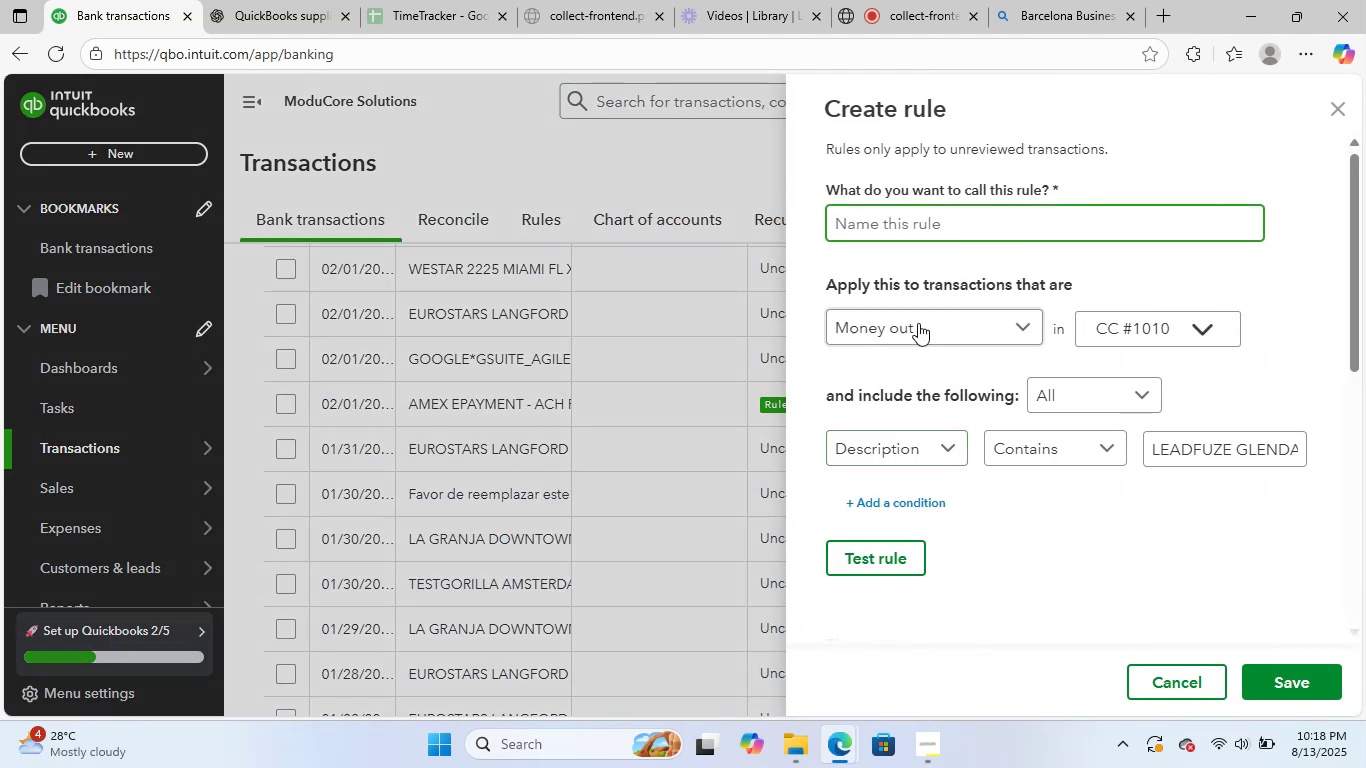 
key(Control+V)
 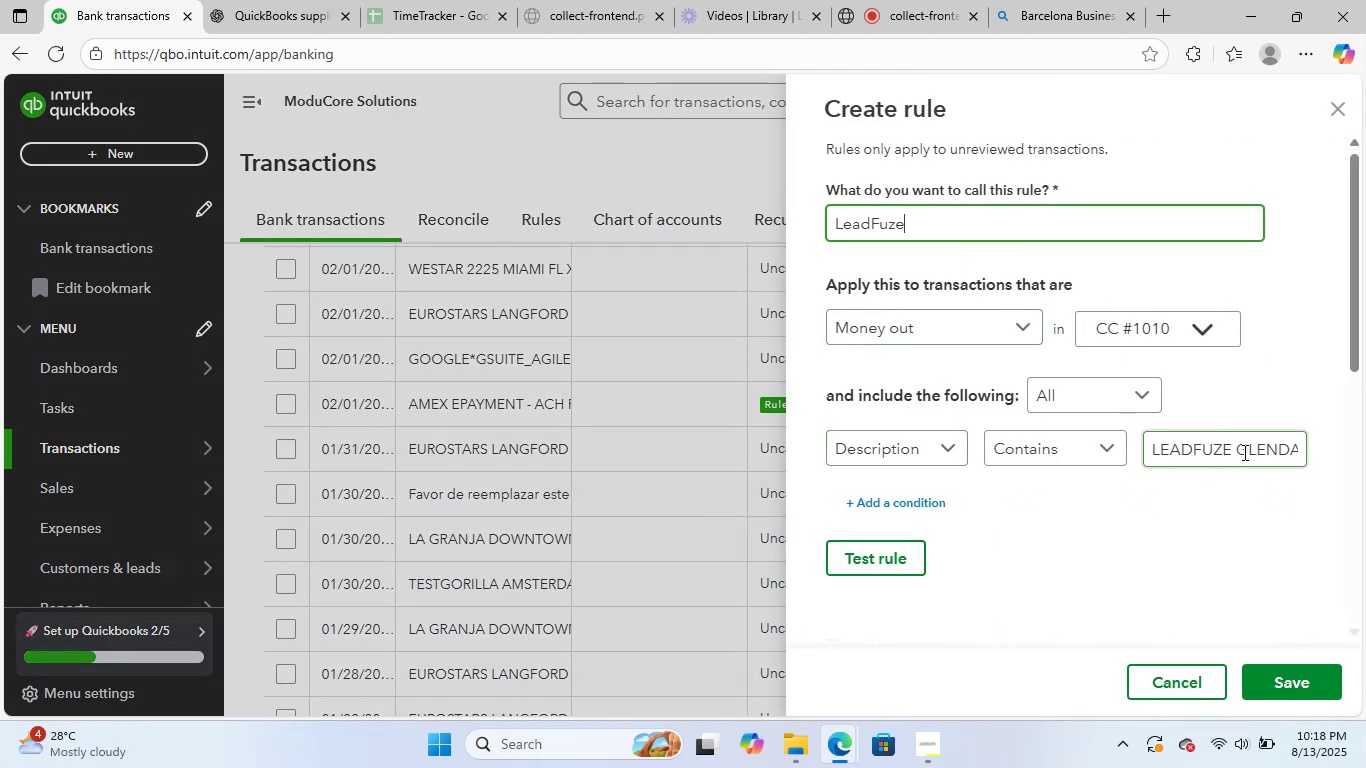 
left_click_drag(start_coordinate=[1237, 452], to_coordinate=[1365, 444])
 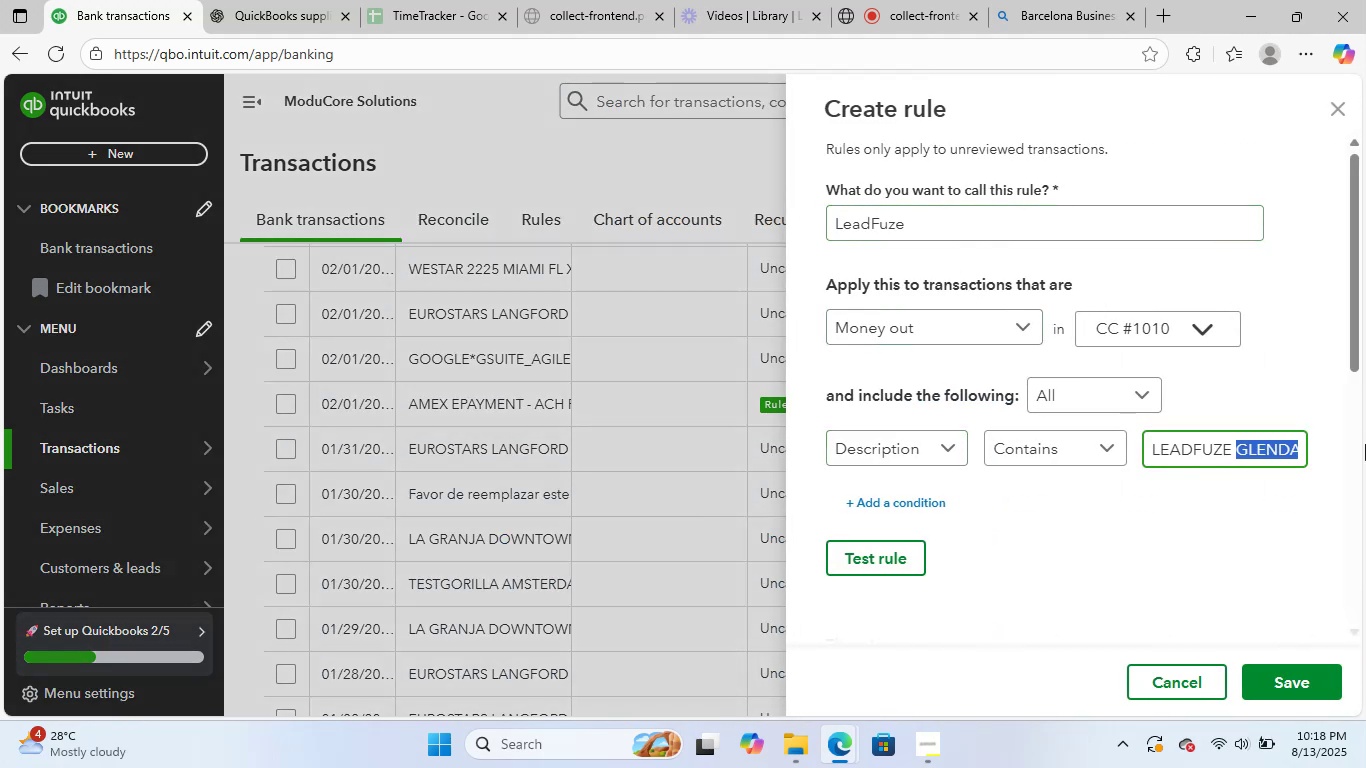 
key(Backspace)
 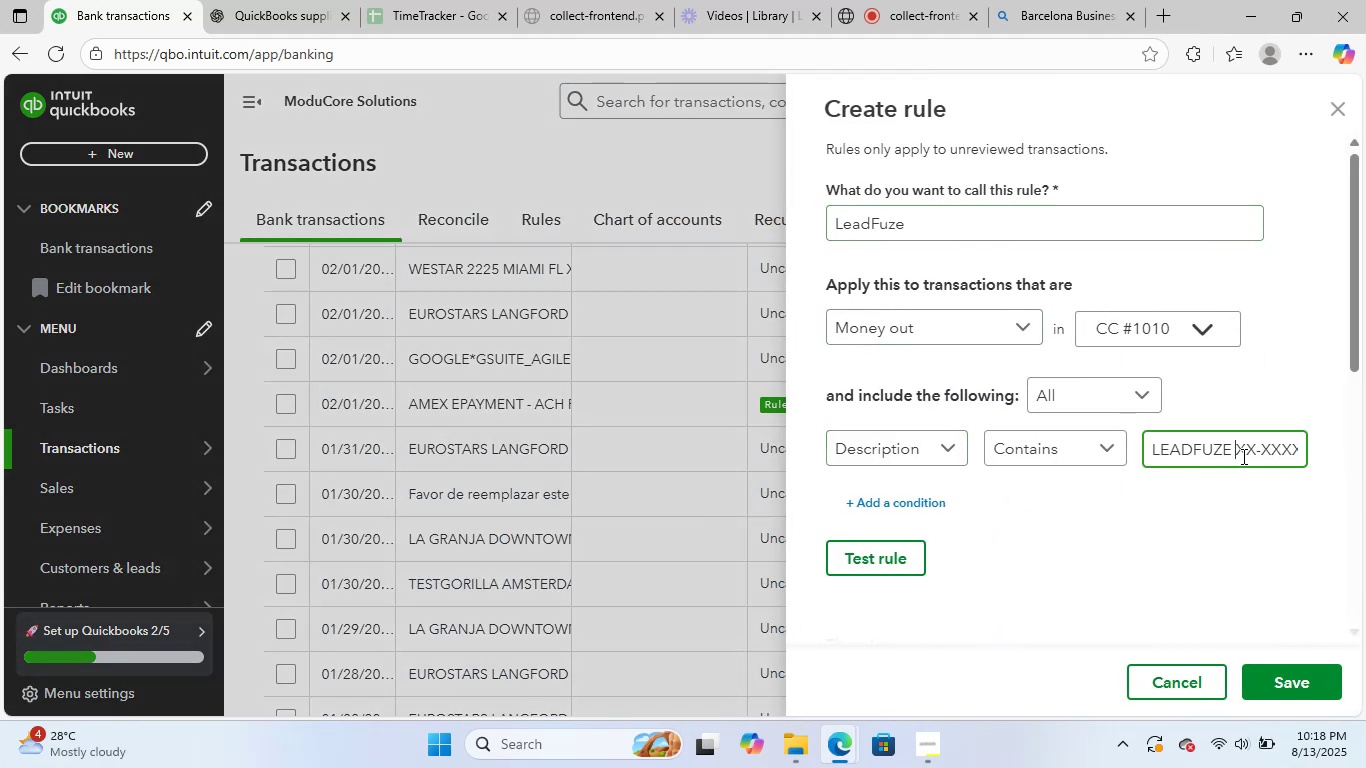 
left_click_drag(start_coordinate=[1236, 455], to_coordinate=[1365, 453])
 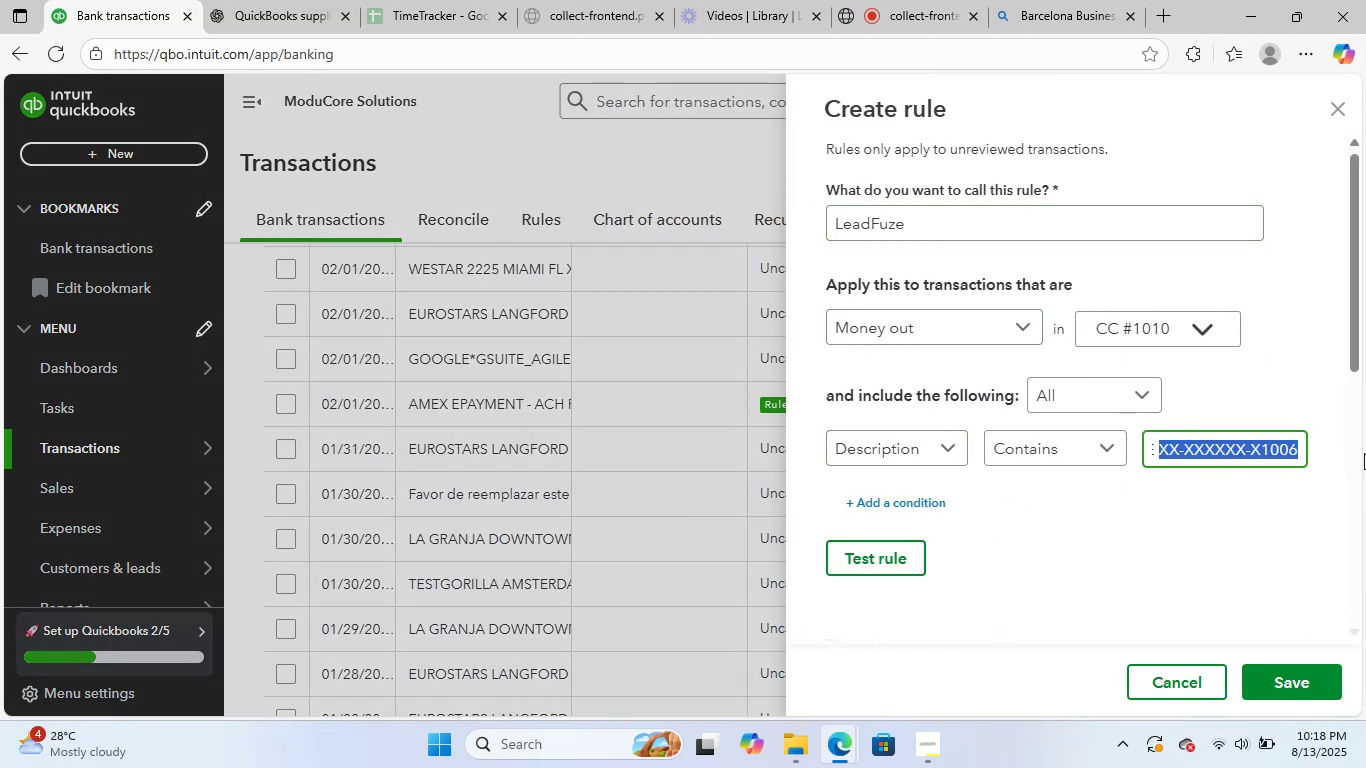 
key(Backspace)
 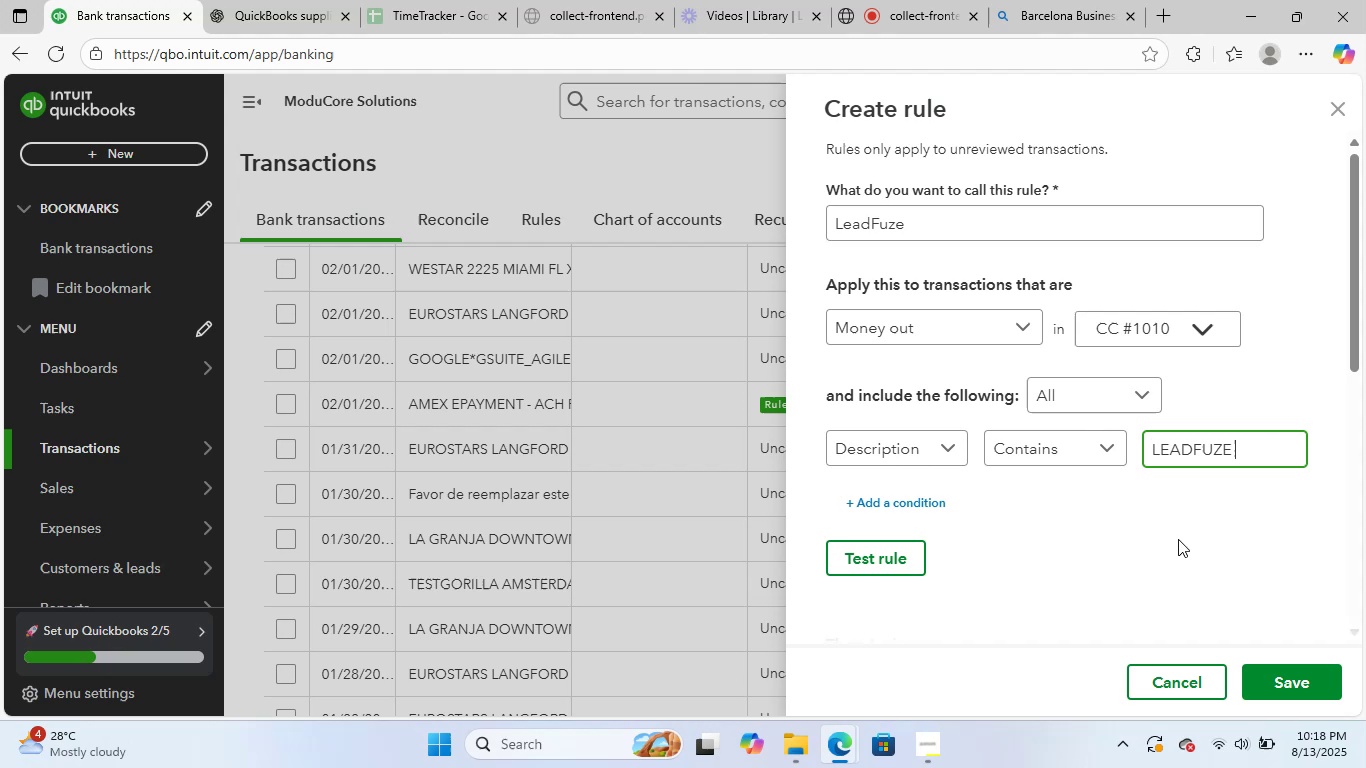 
left_click([1178, 539])
 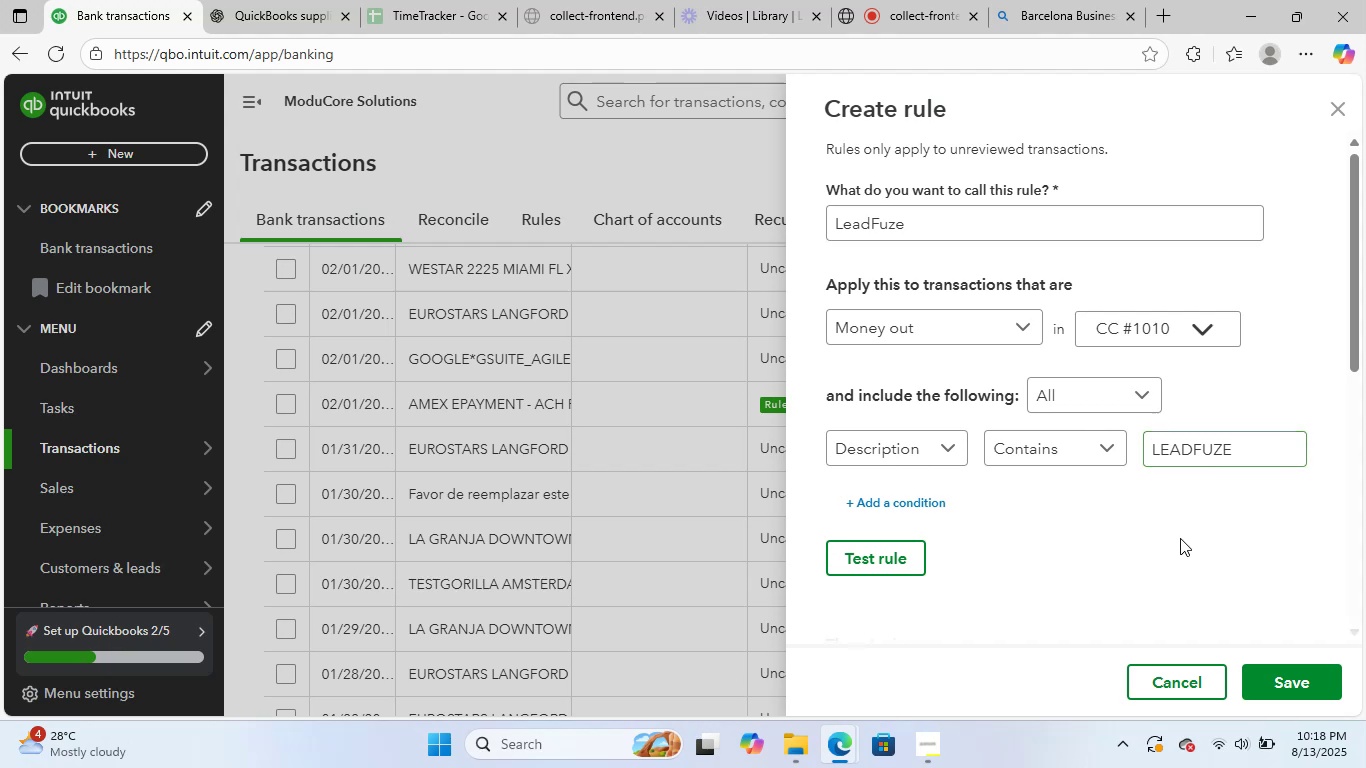 
scroll: coordinate [1183, 538], scroll_direction: down, amount: 4.0
 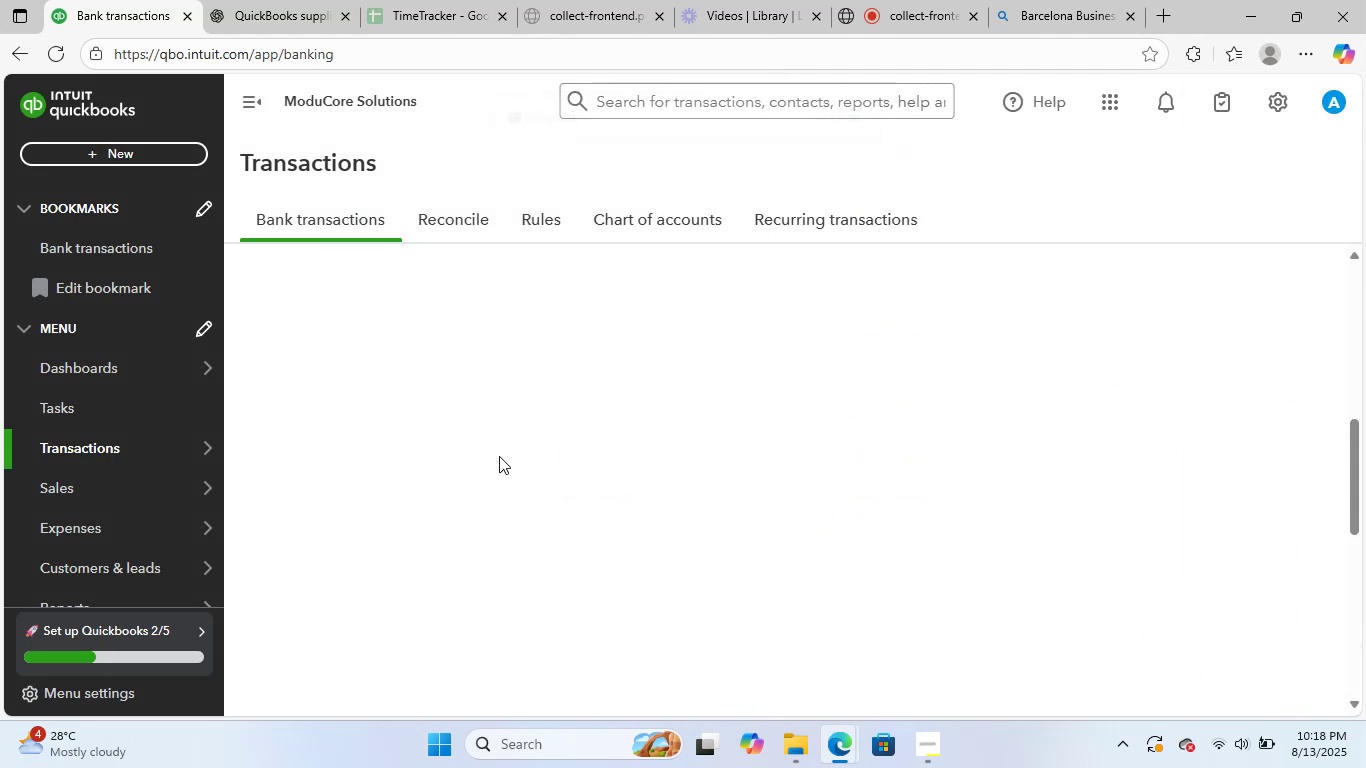 
wait(7.22)
 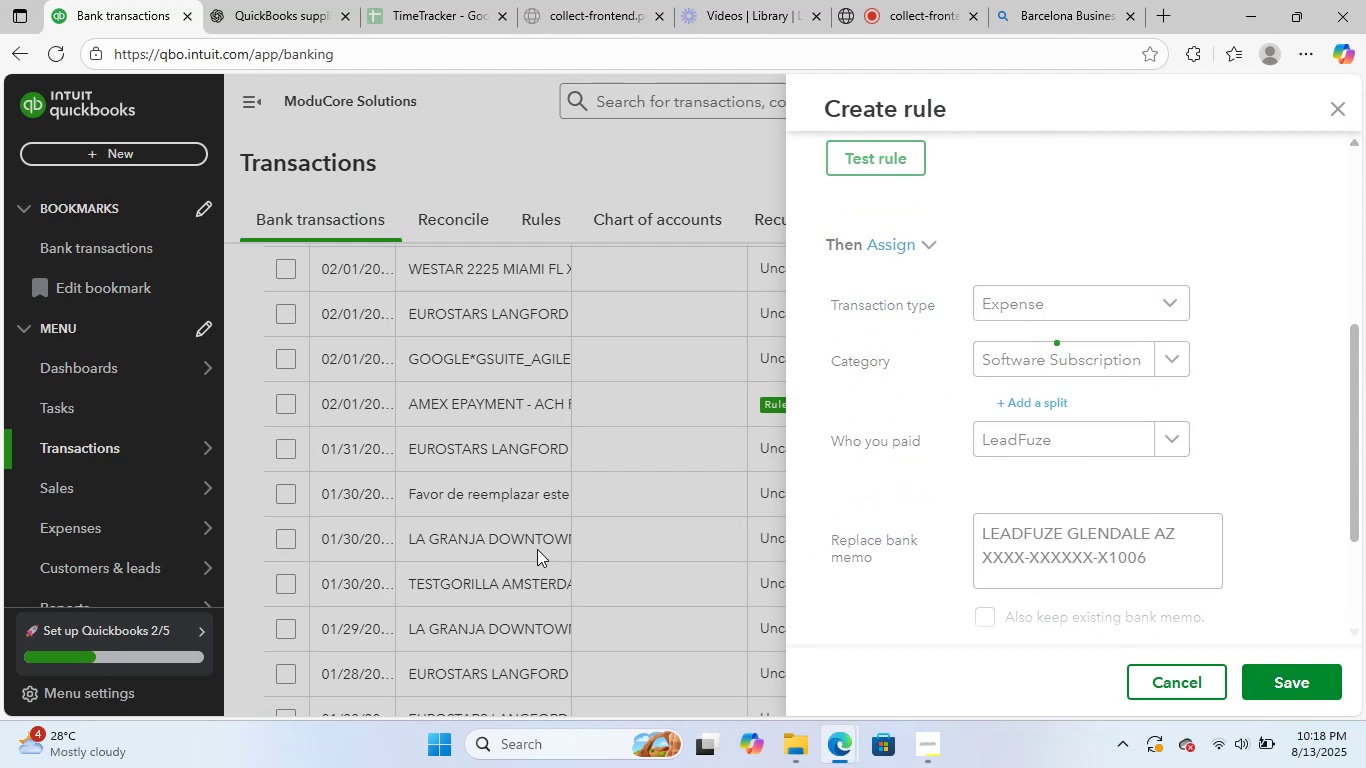 
scroll: coordinate [522, 453], scroll_direction: up, amount: 3.0
 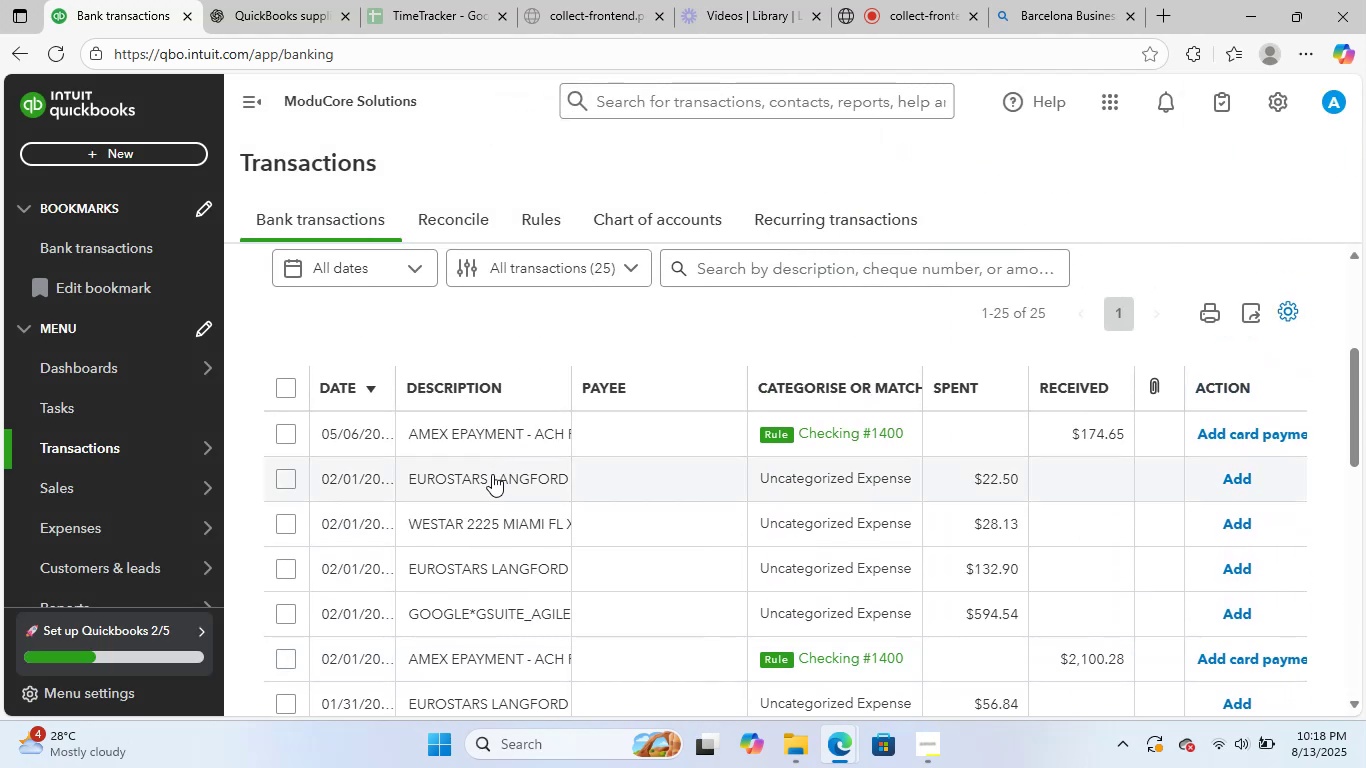 
left_click([492, 475])
 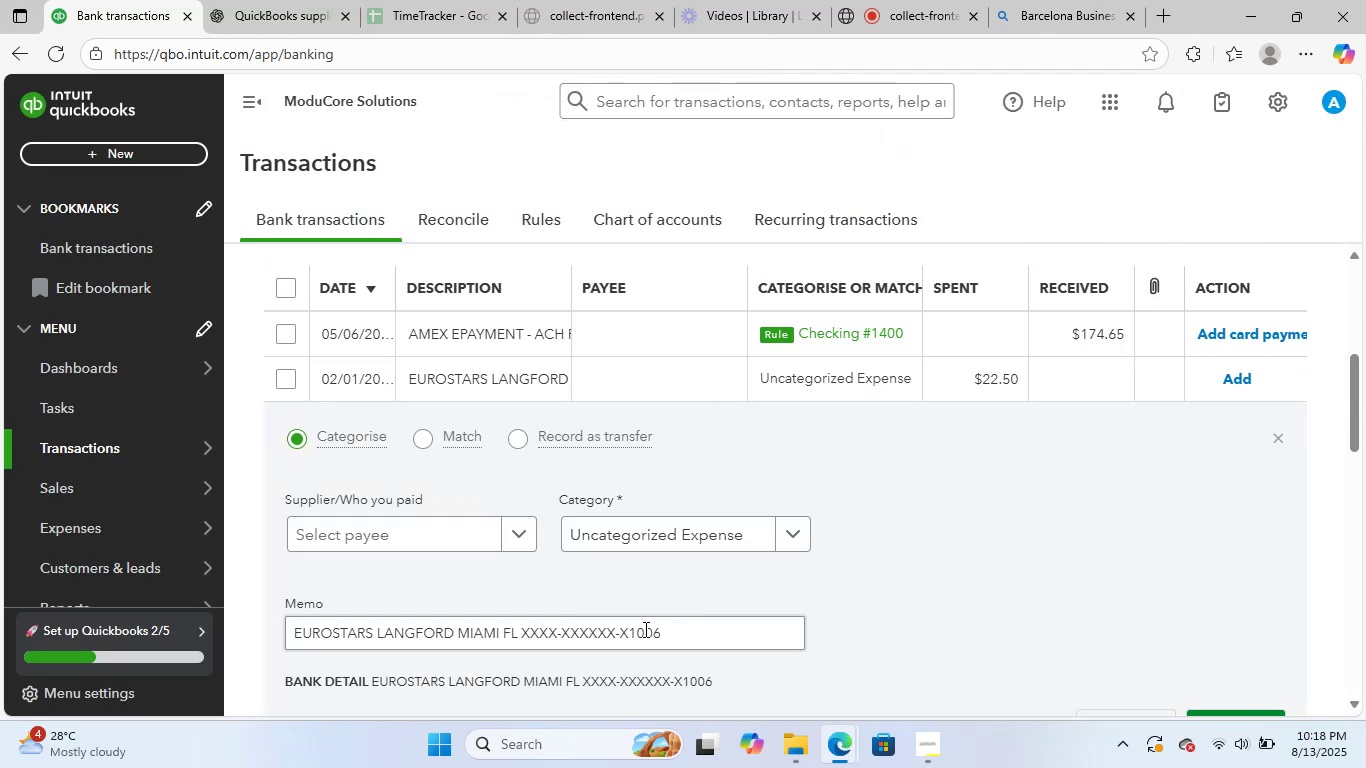 
left_click_drag(start_coordinate=[691, 630], to_coordinate=[154, 585])
 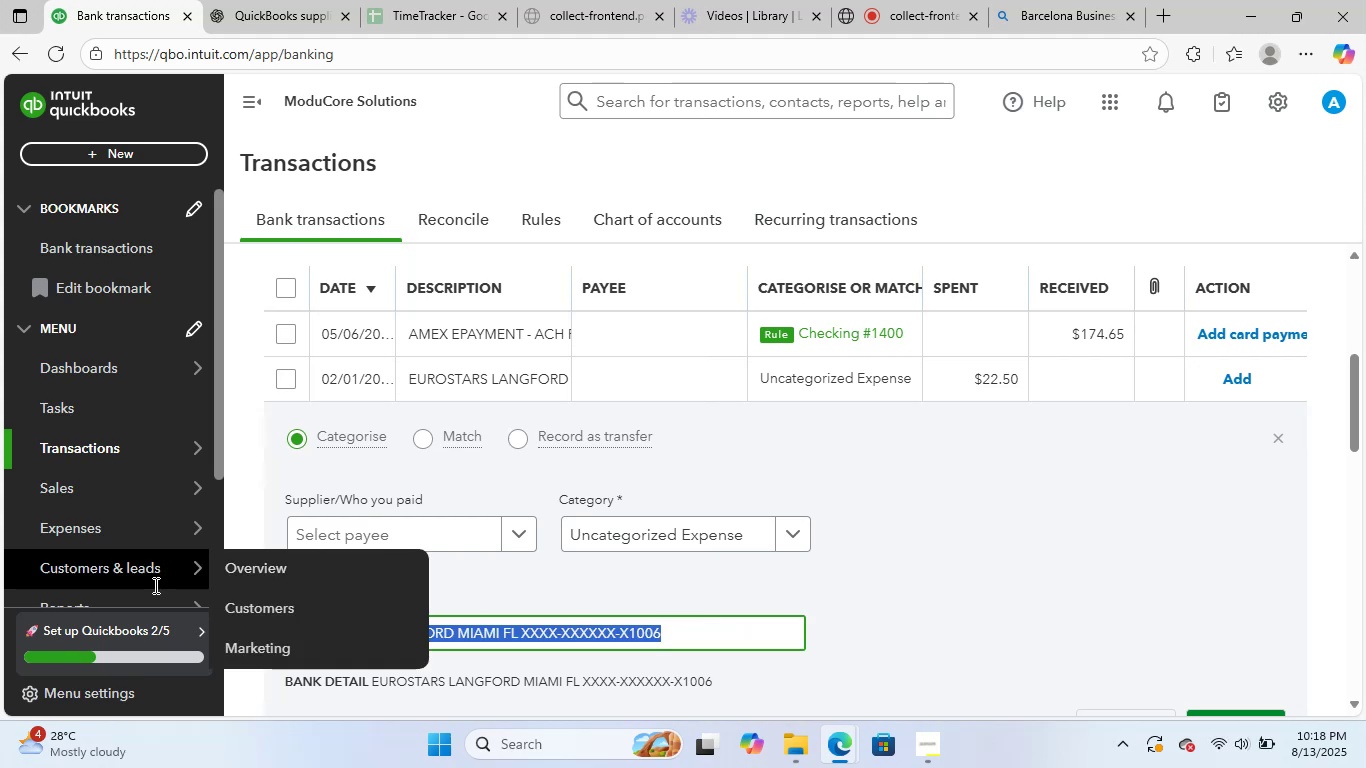 
key(Control+ControlLeft)
 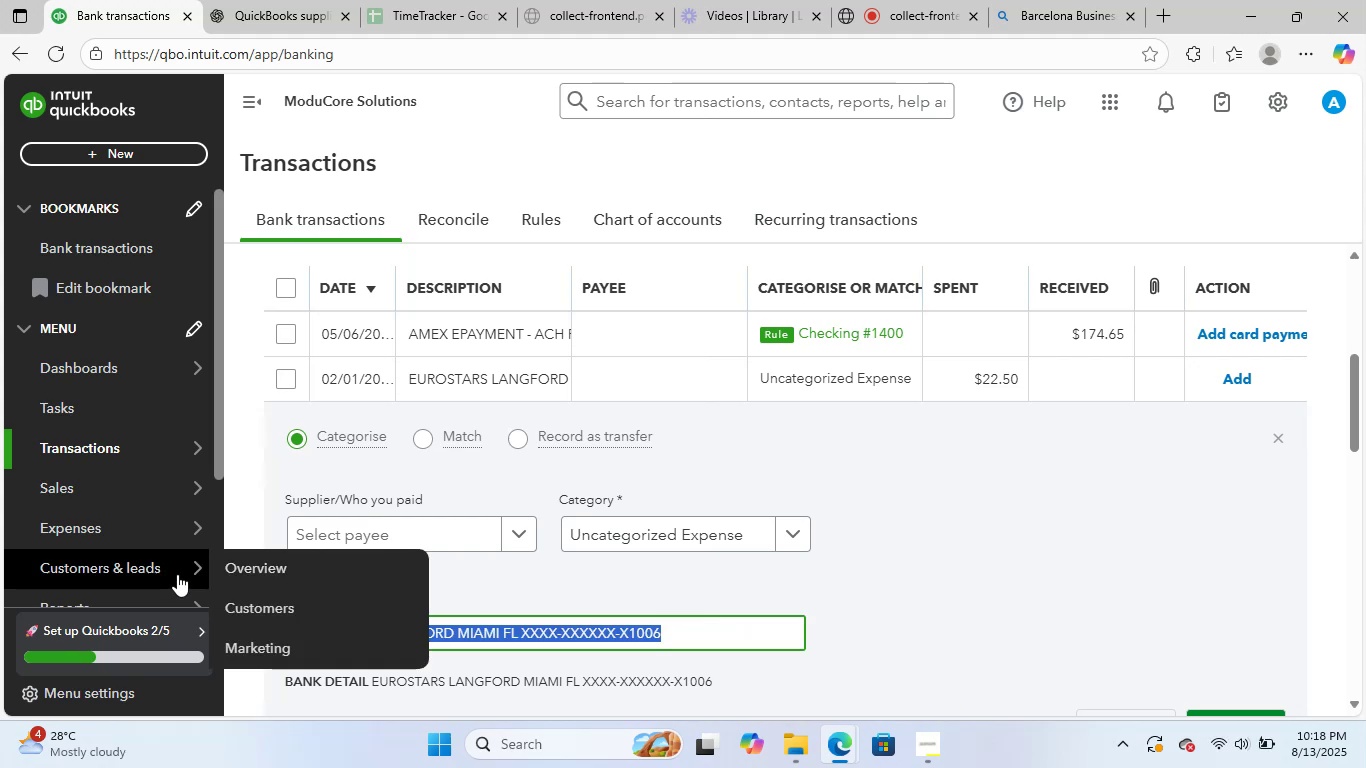 
key(Control+C)
 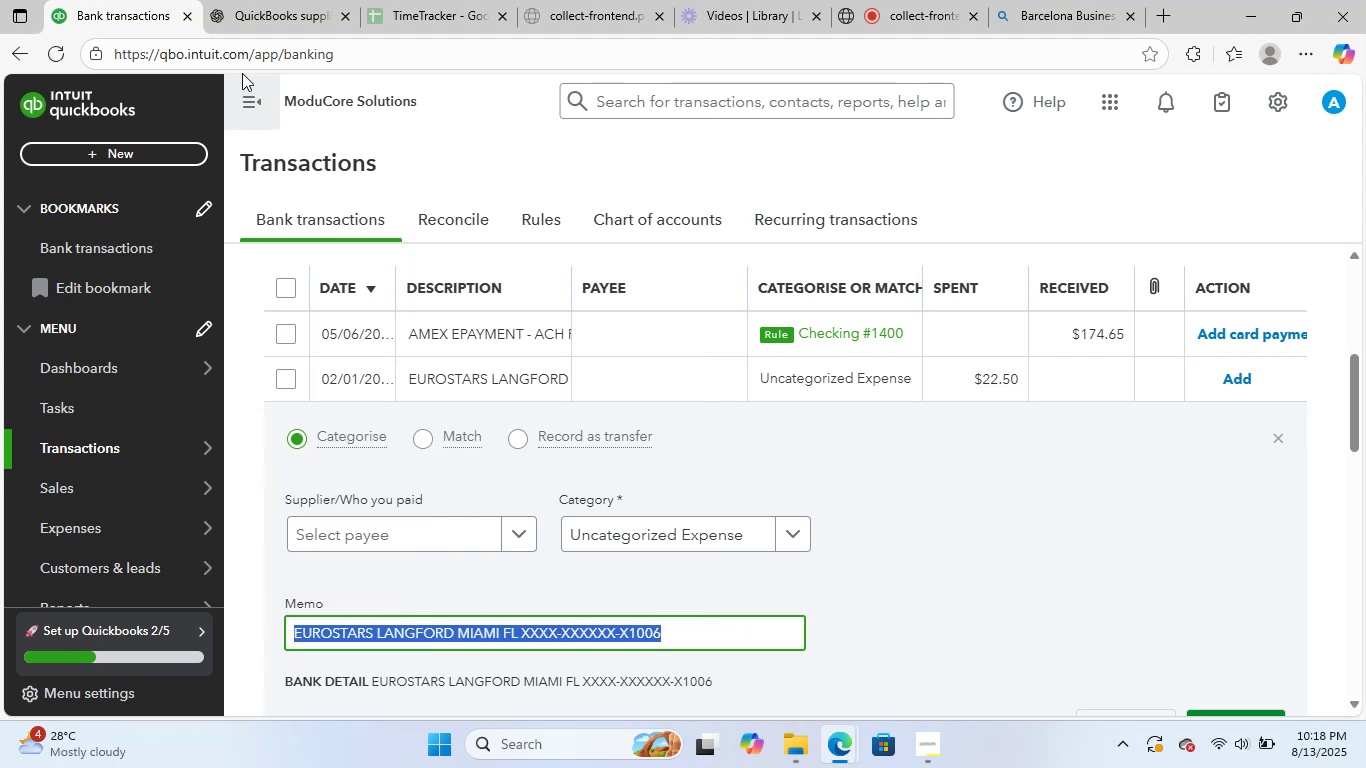 
left_click_drag(start_coordinate=[288, 0], to_coordinate=[292, 5])
 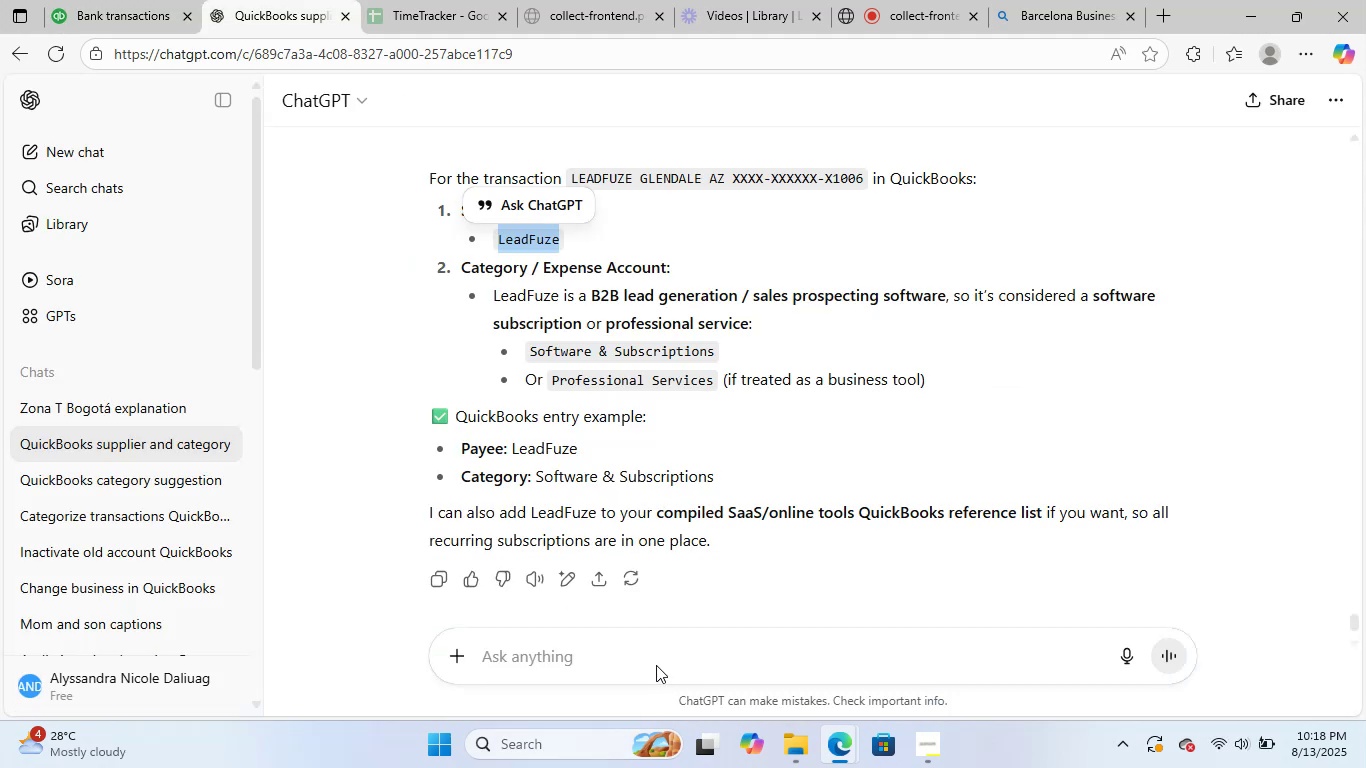 
key(Control+ControlLeft)
 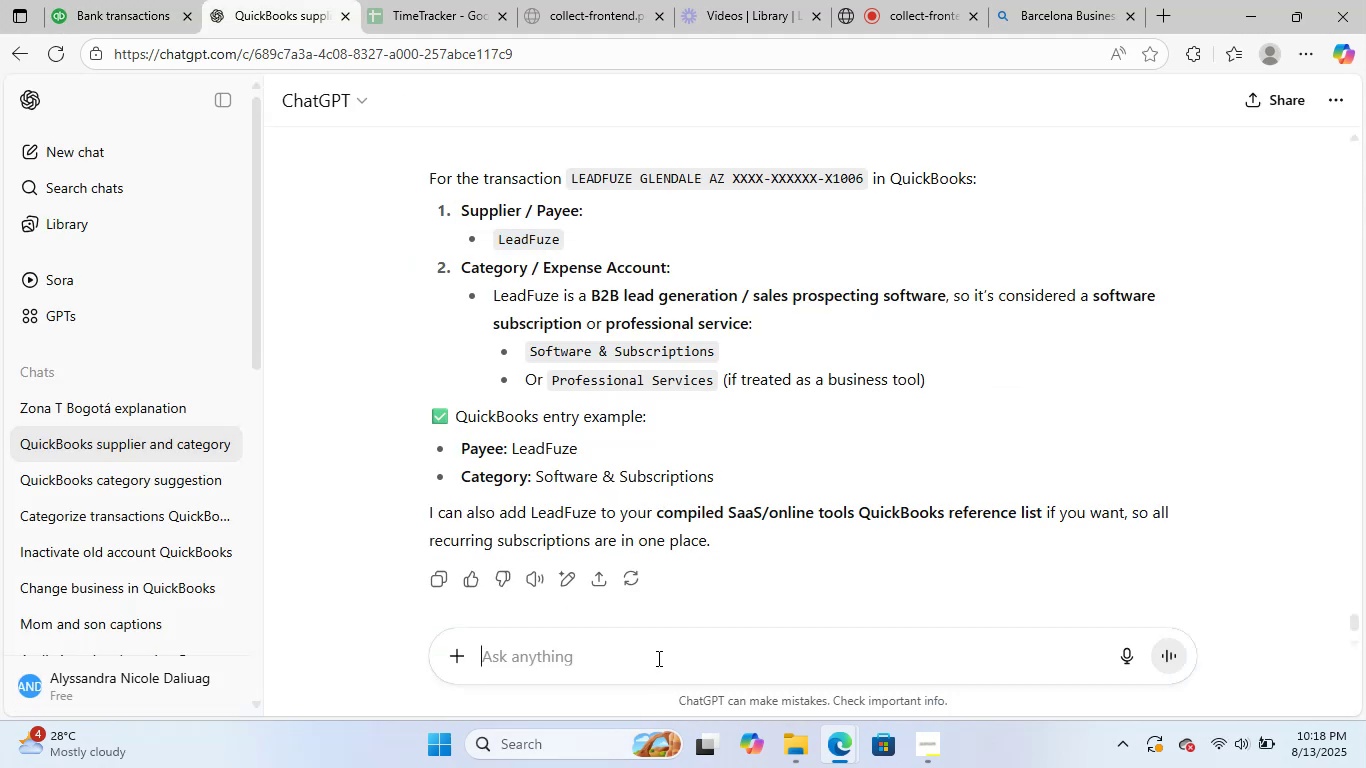 
key(Control+V)
 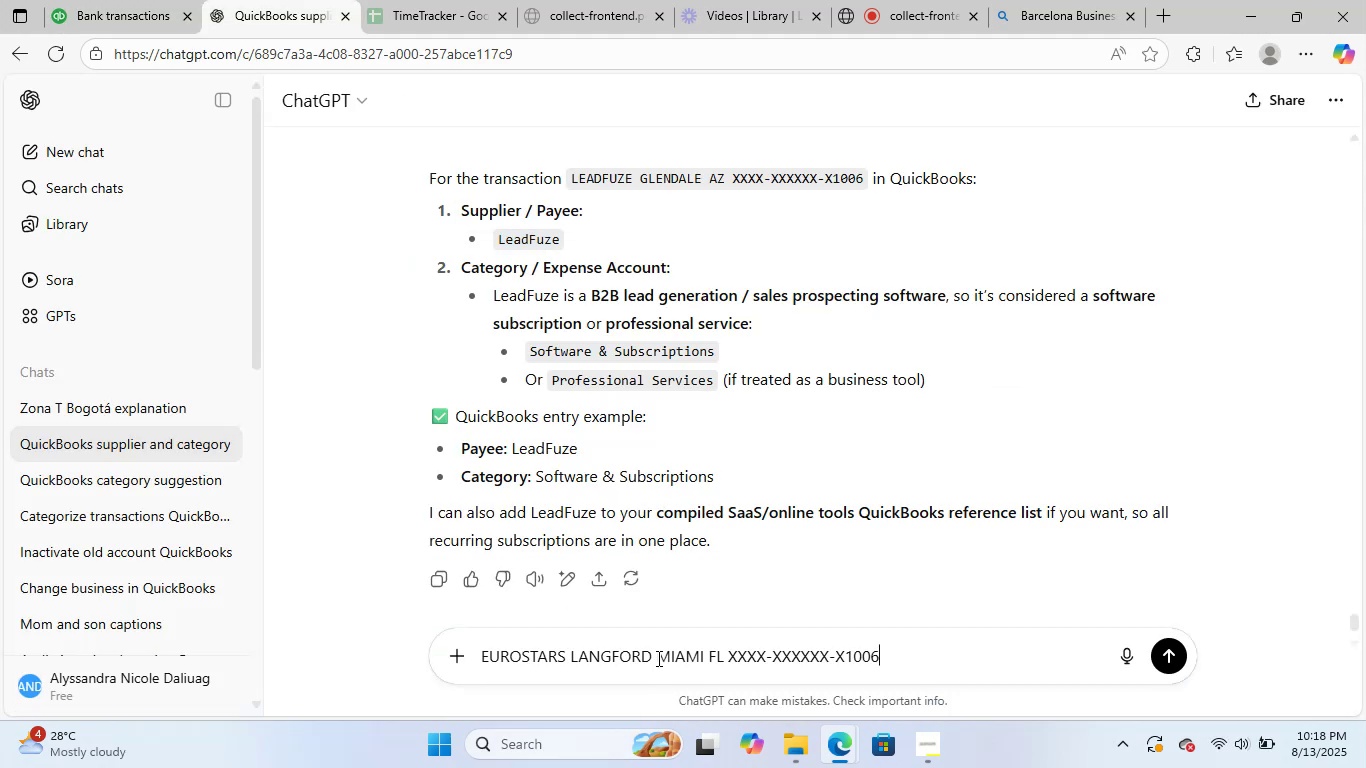 
key(NumpadEnter)
 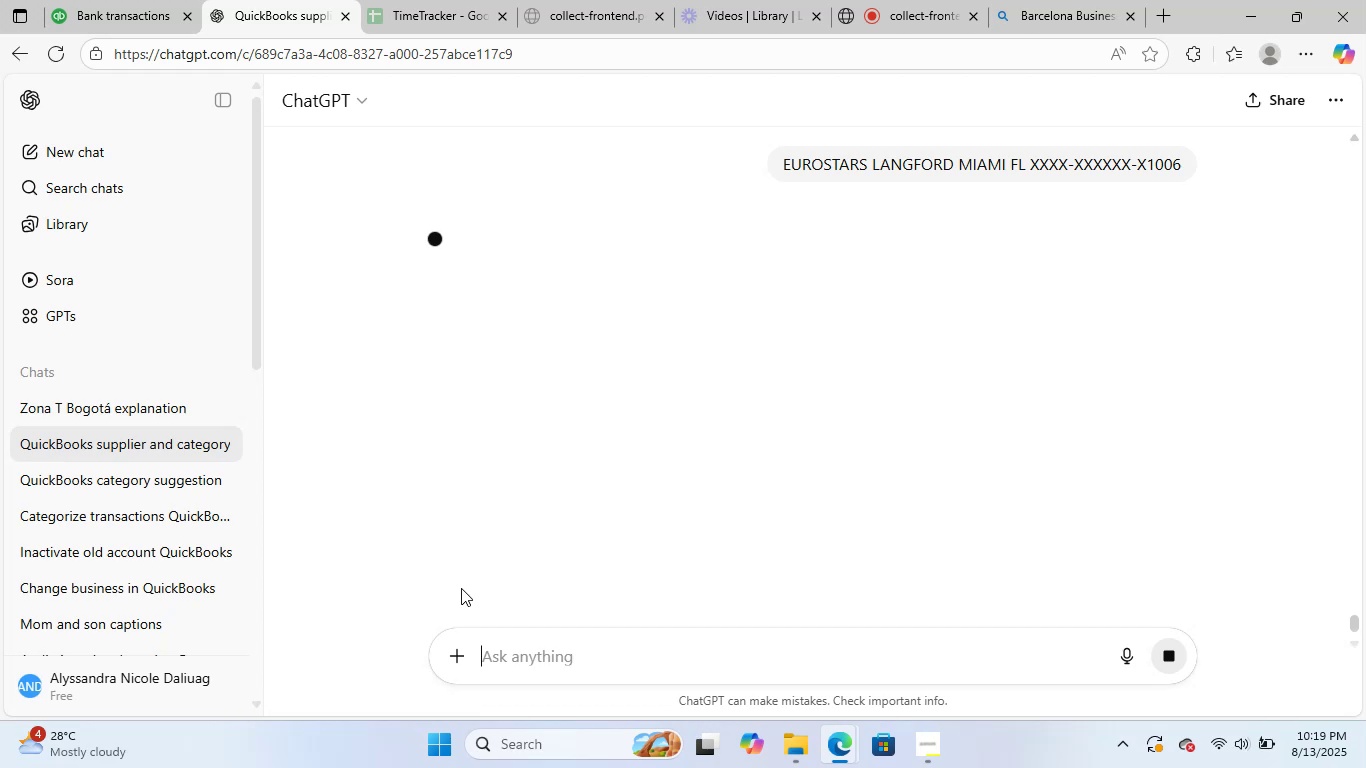 
wait(12.25)
 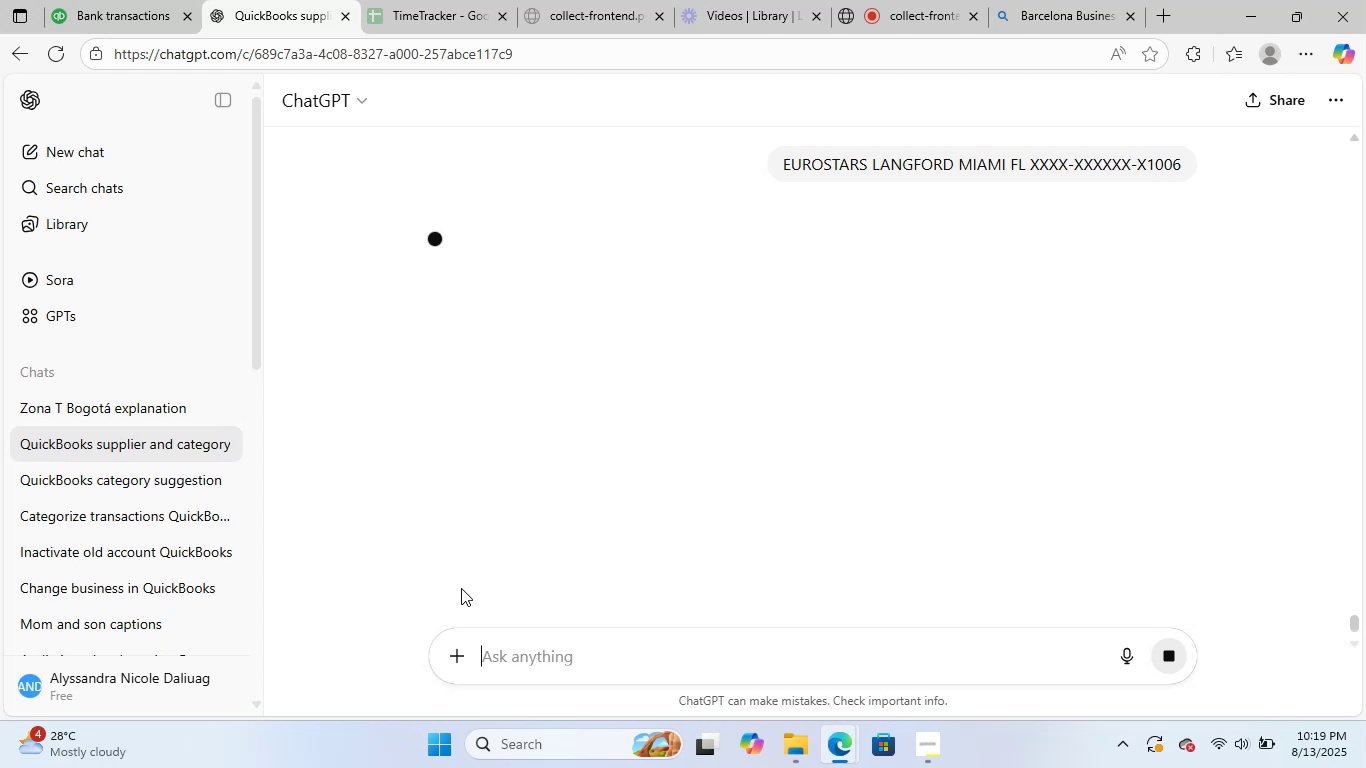 
mouse_move([506, 611])
 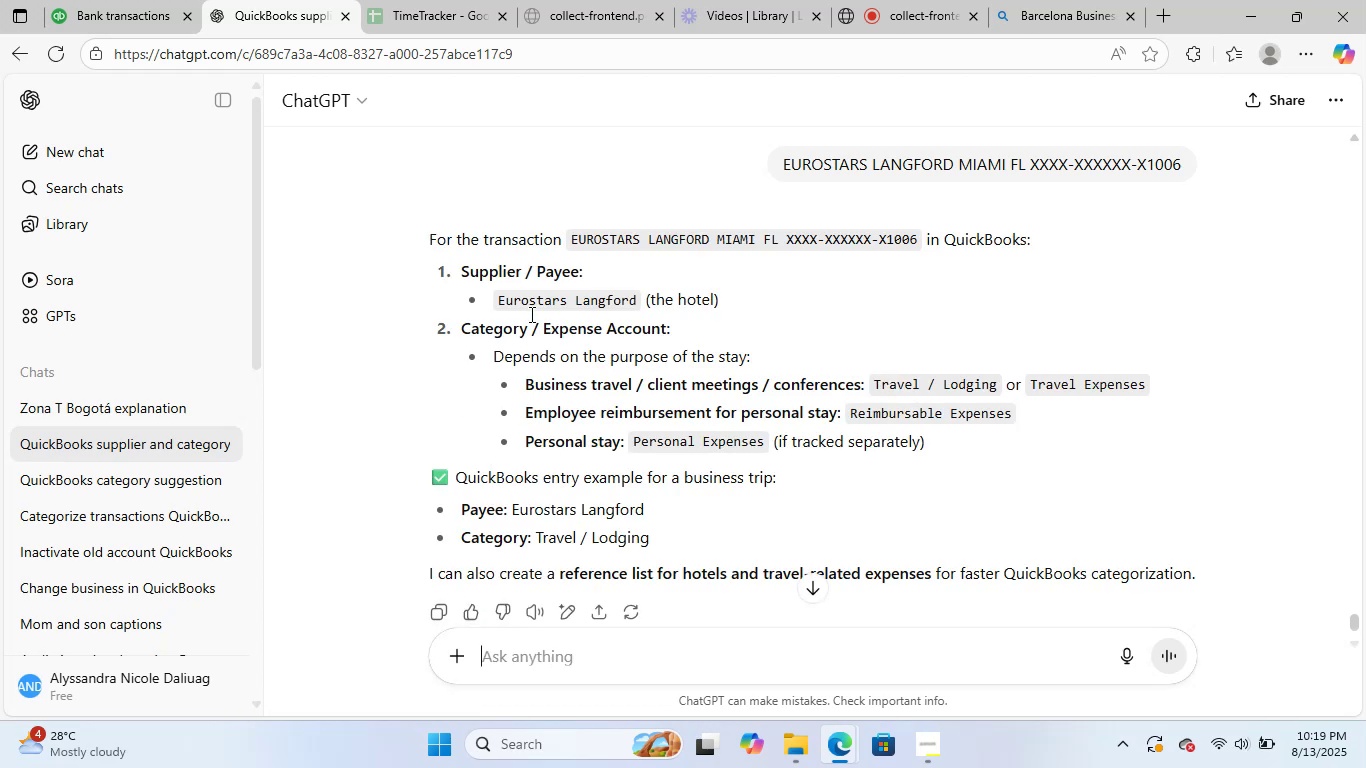 
left_click_drag(start_coordinate=[492, 302], to_coordinate=[638, 304])
 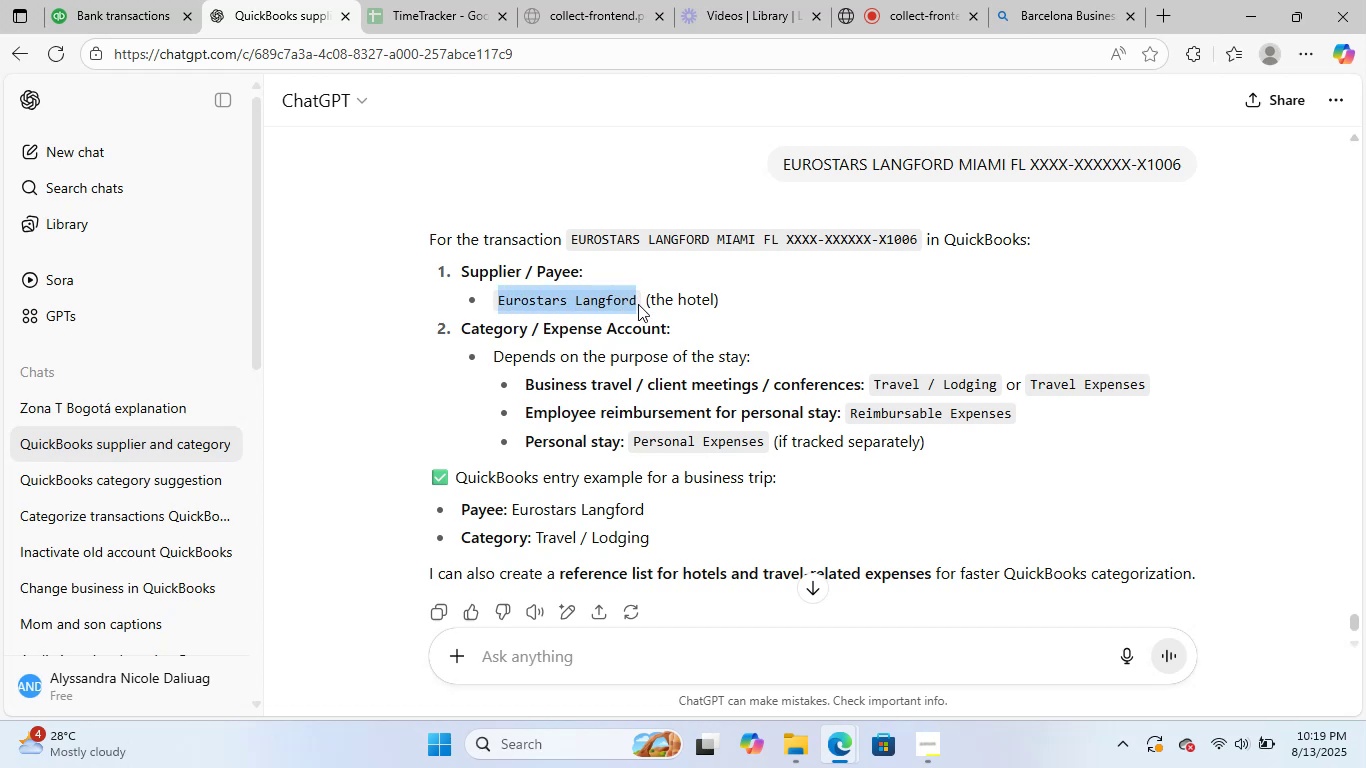 
key(Control+ControlLeft)
 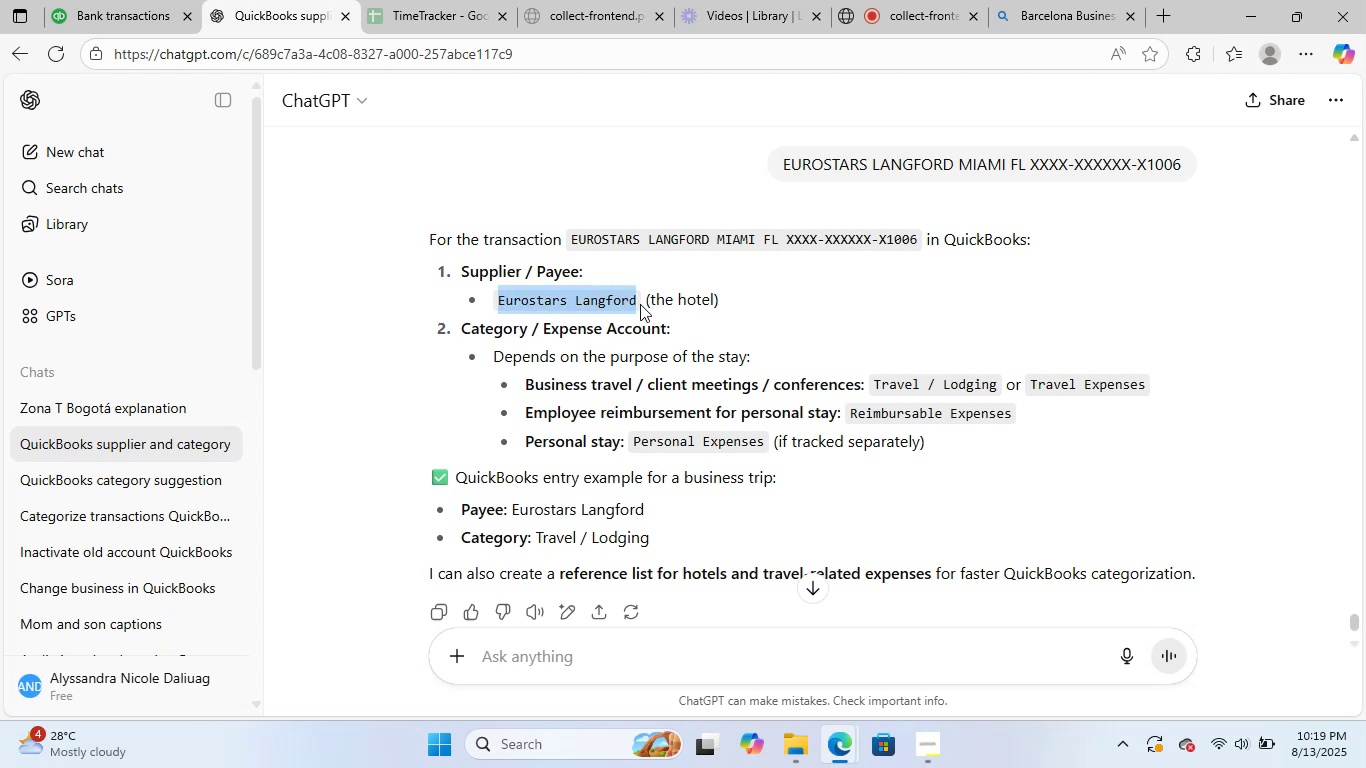 
key(Control+C)
 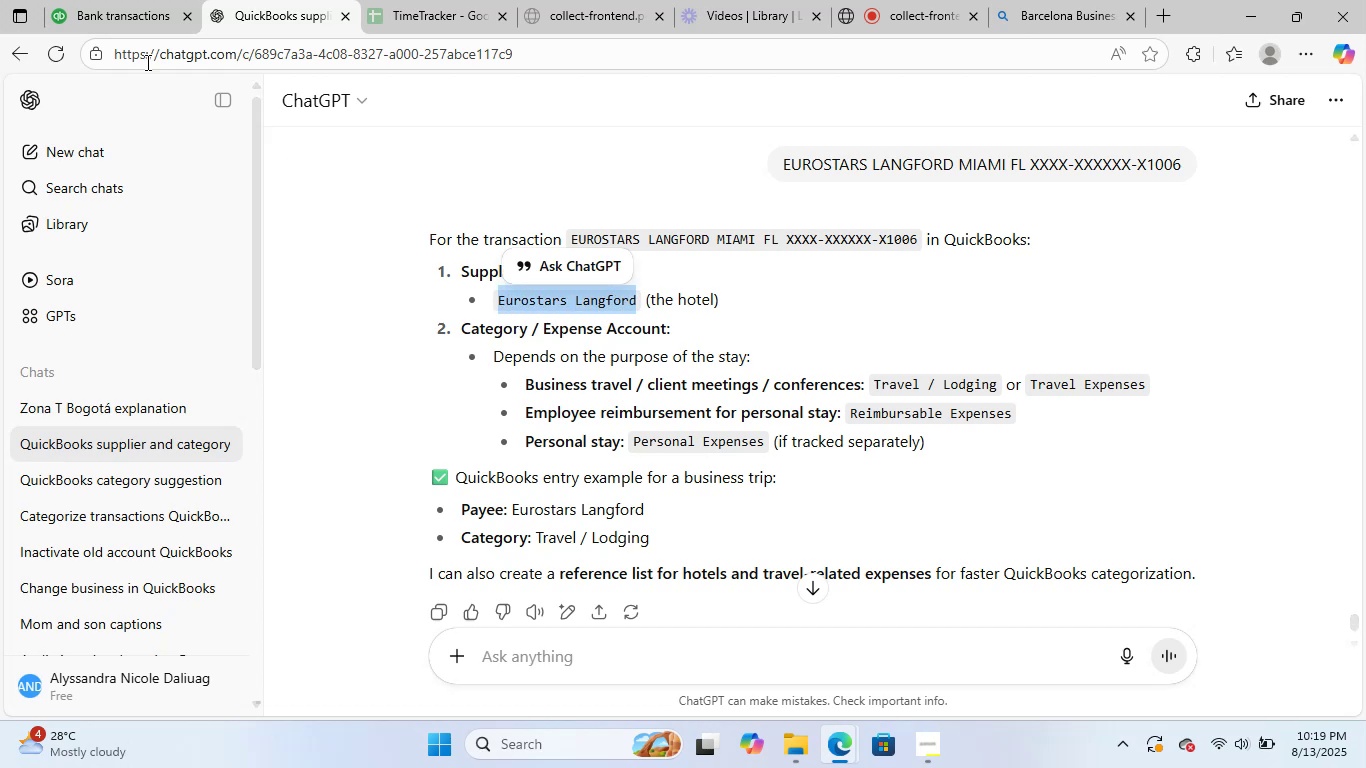 
left_click_drag(start_coordinate=[127, 0], to_coordinate=[135, 1])
 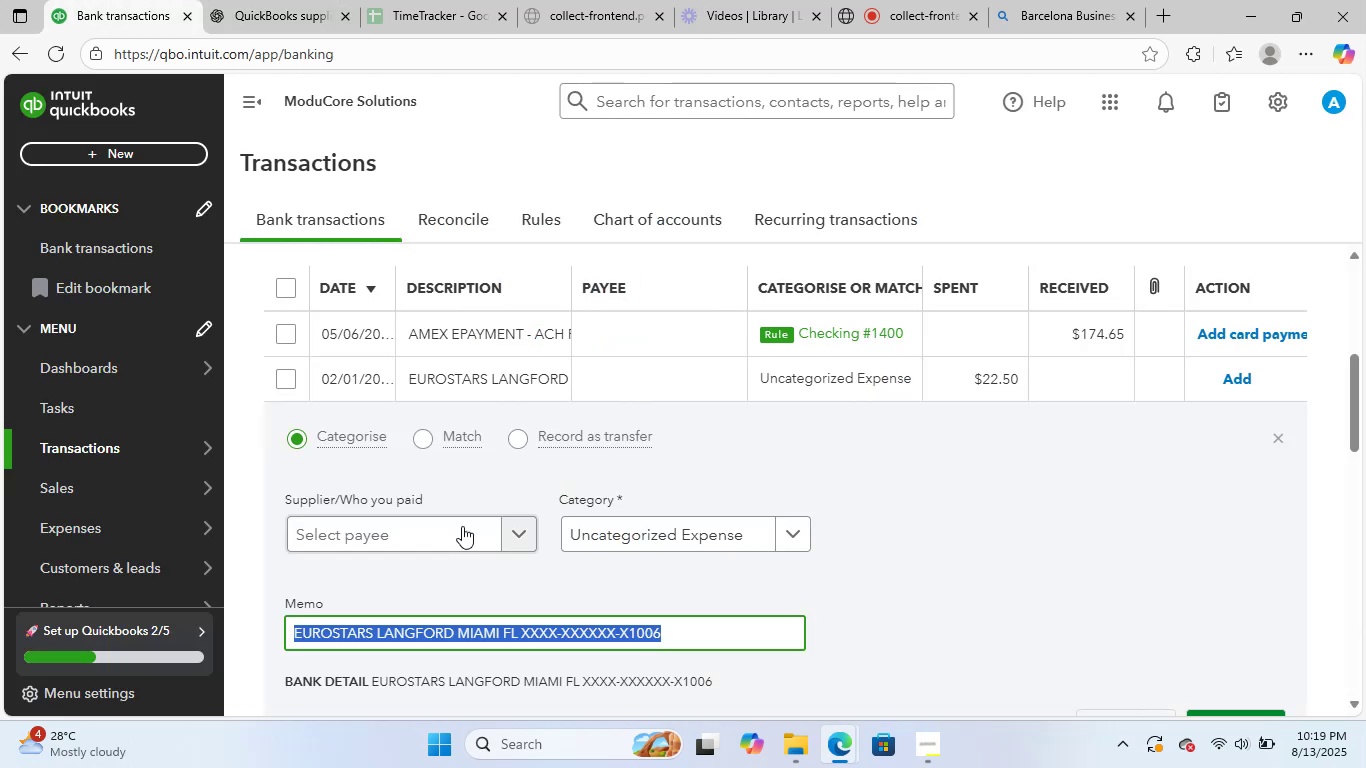 
left_click([458, 527])
 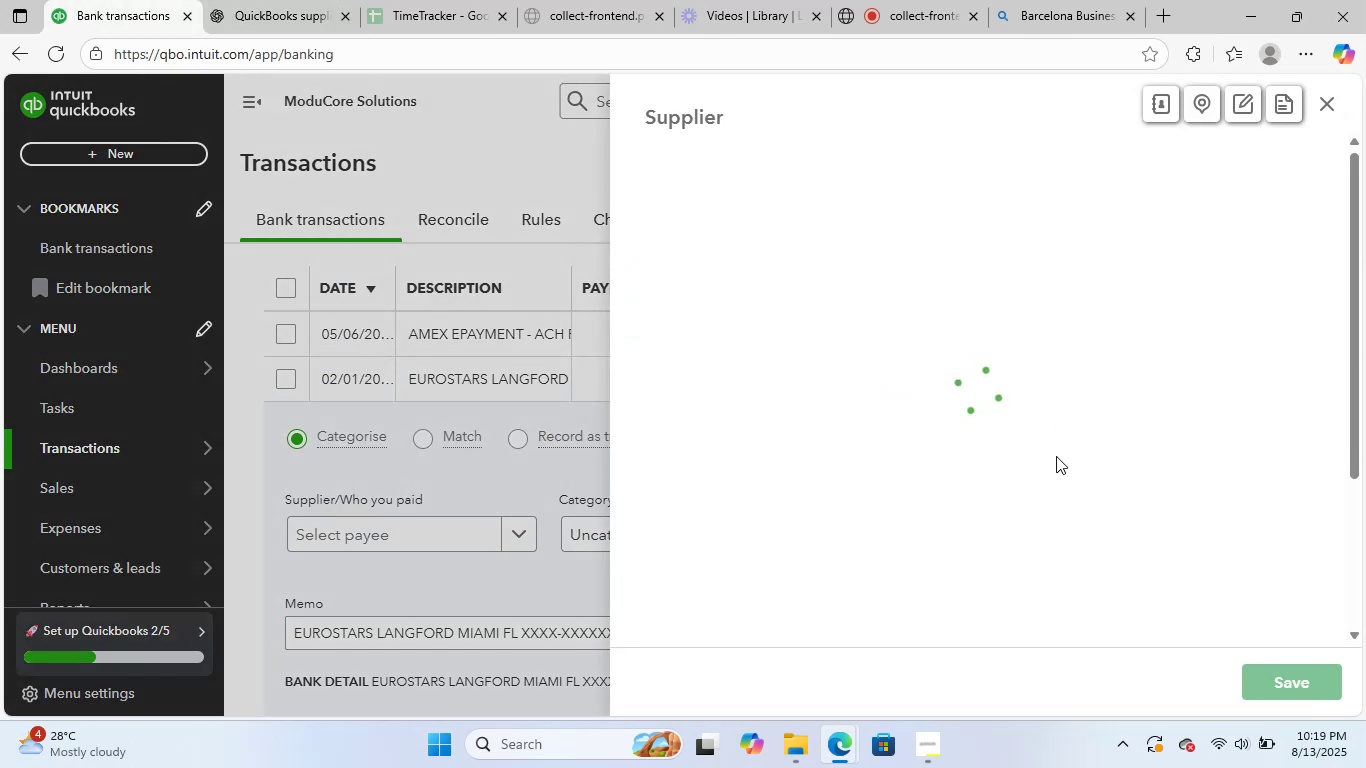 
key(Control+ControlLeft)
 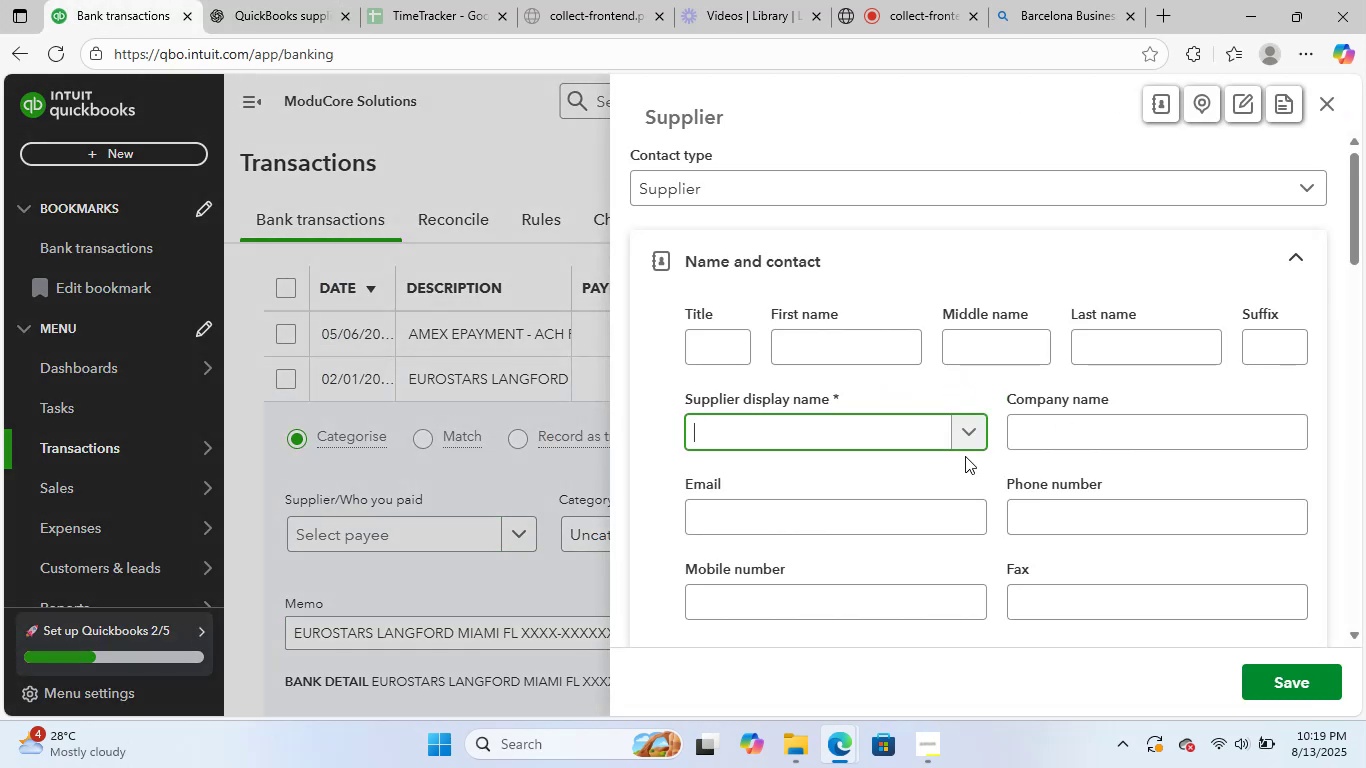 
key(Control+V)
 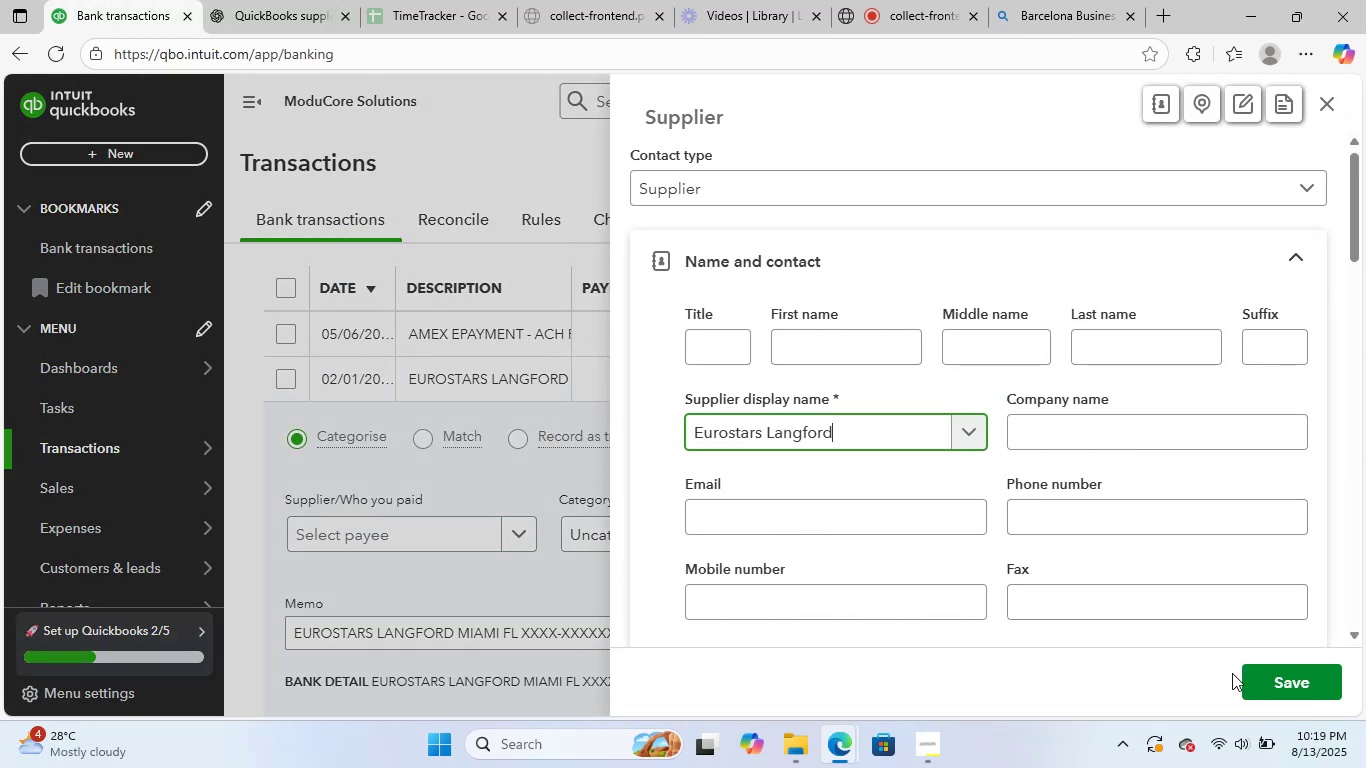 
left_click([1282, 674])
 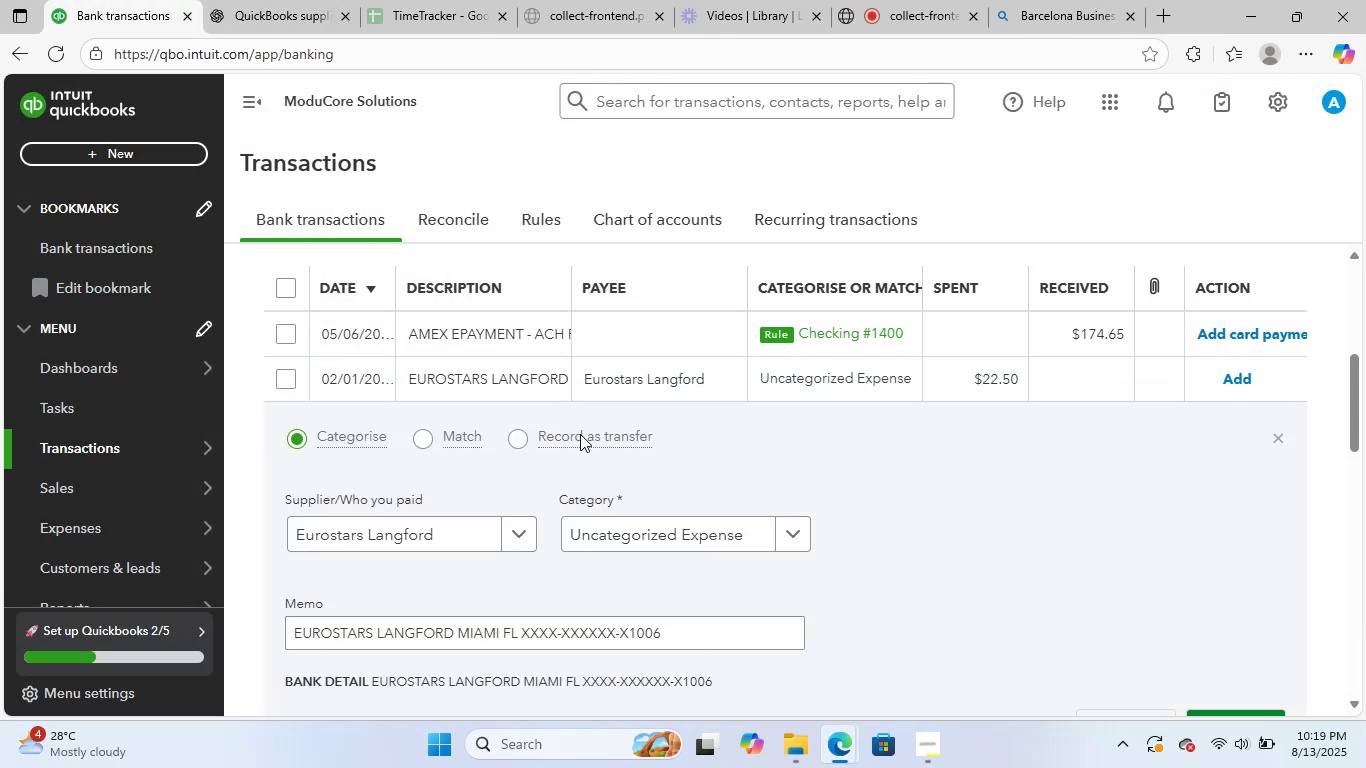 
left_click([634, 533])
 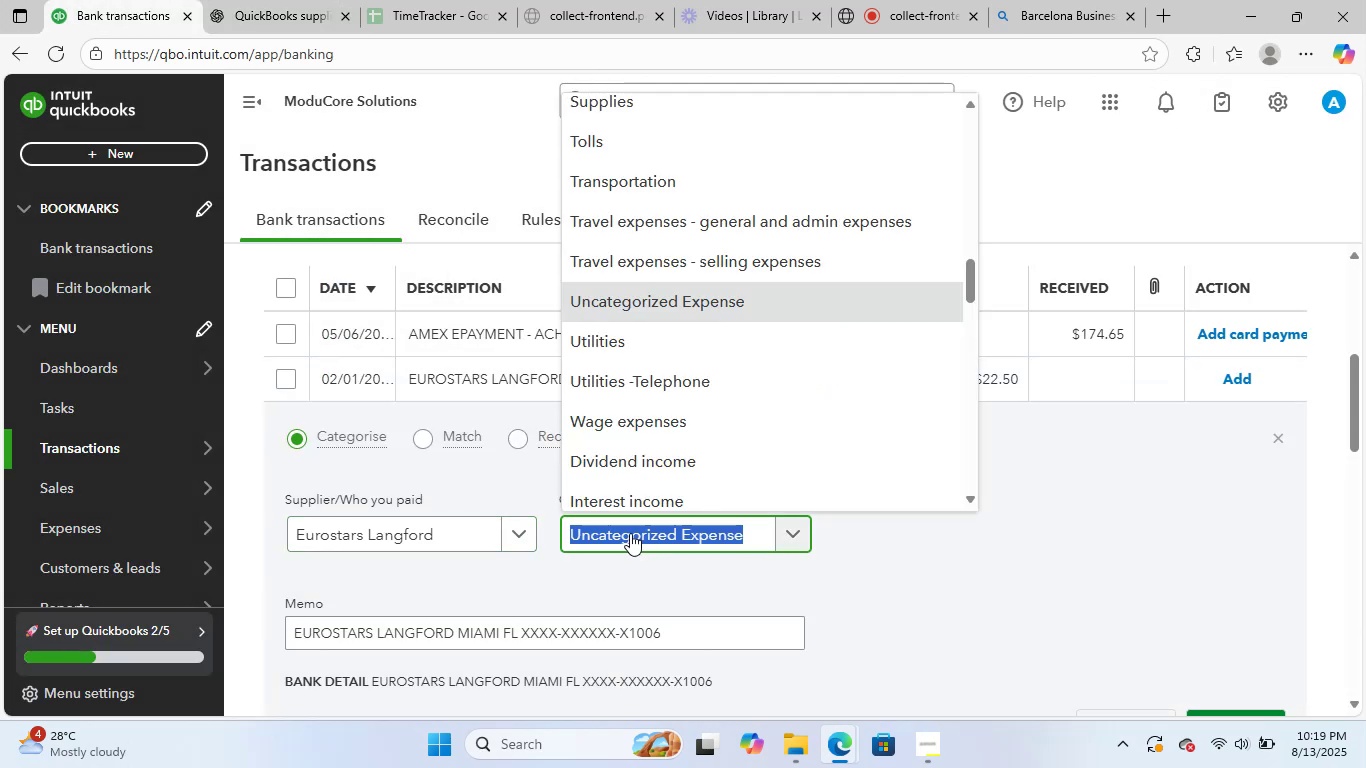 
type(lodgi)
 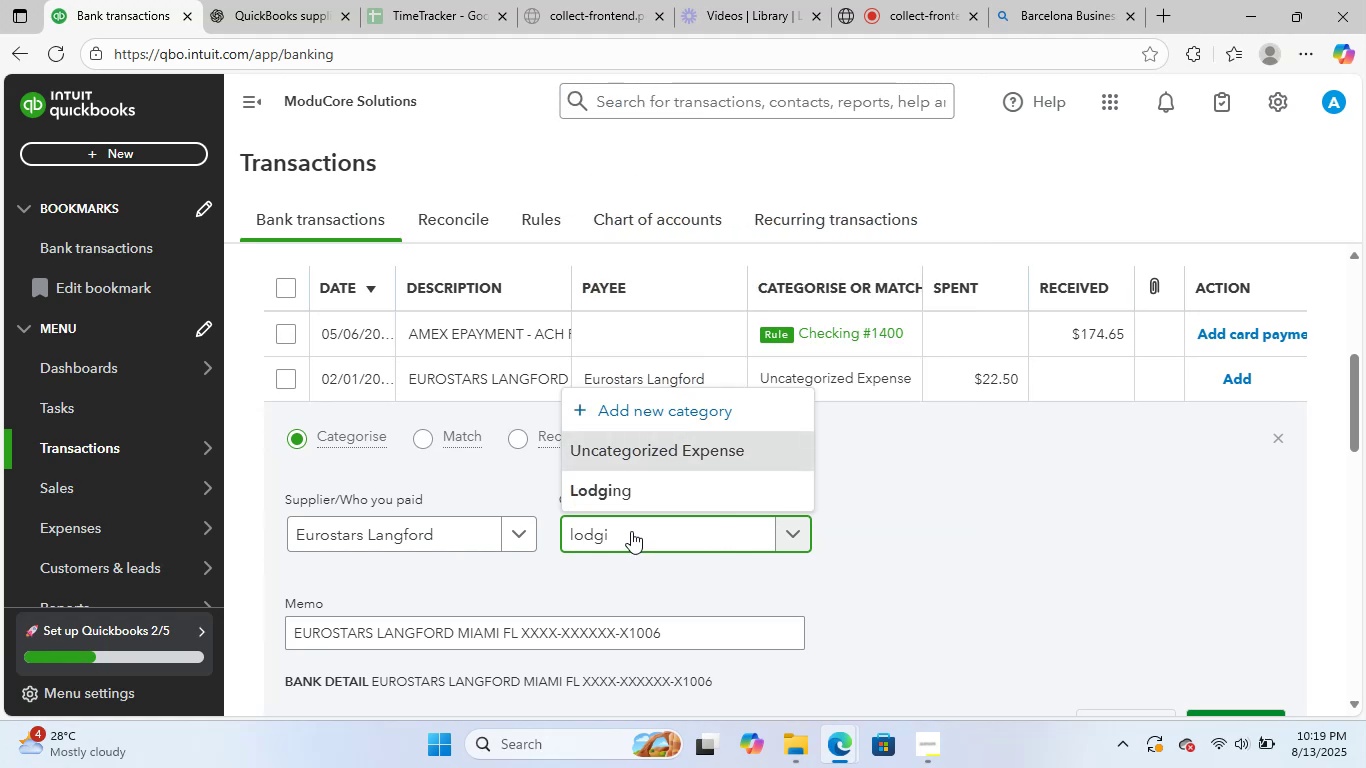 
left_click([700, 488])
 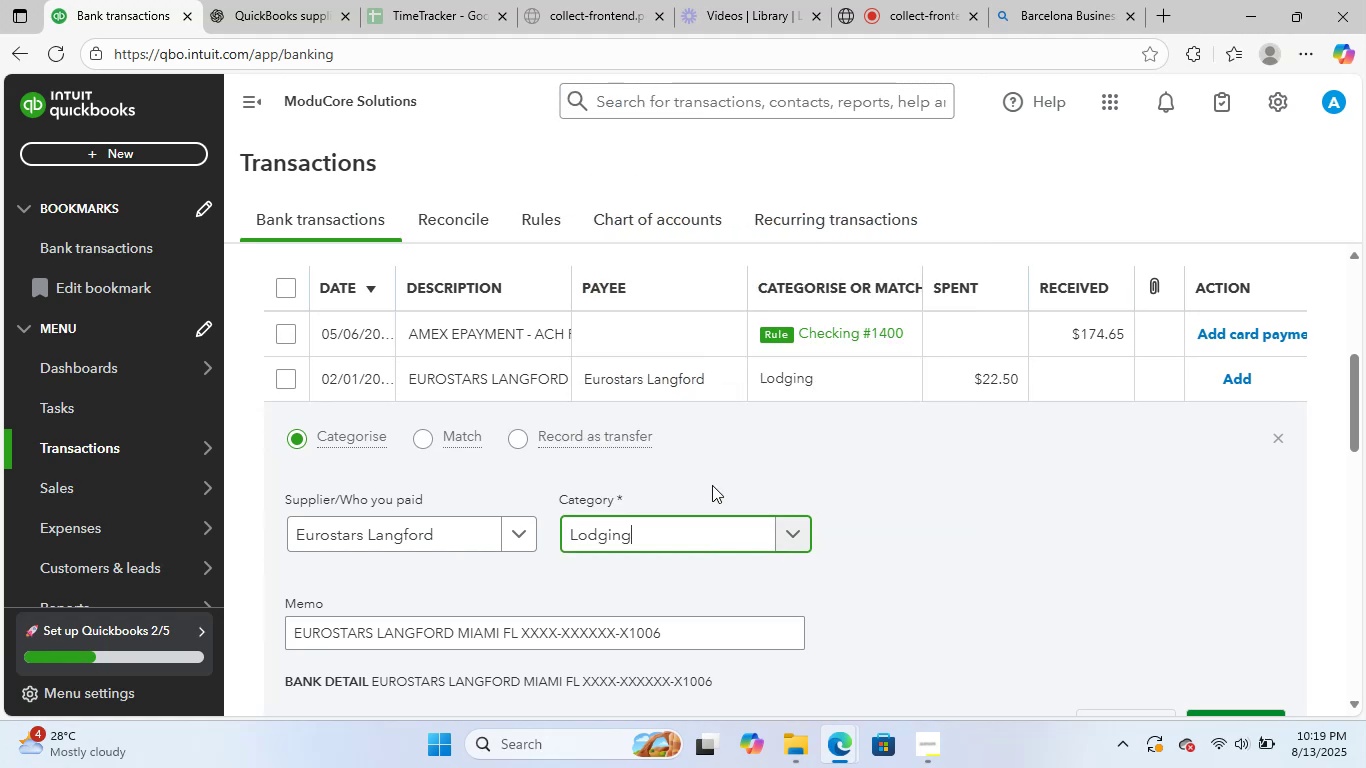 
scroll: coordinate [844, 518], scroll_direction: down, amount: 2.0
 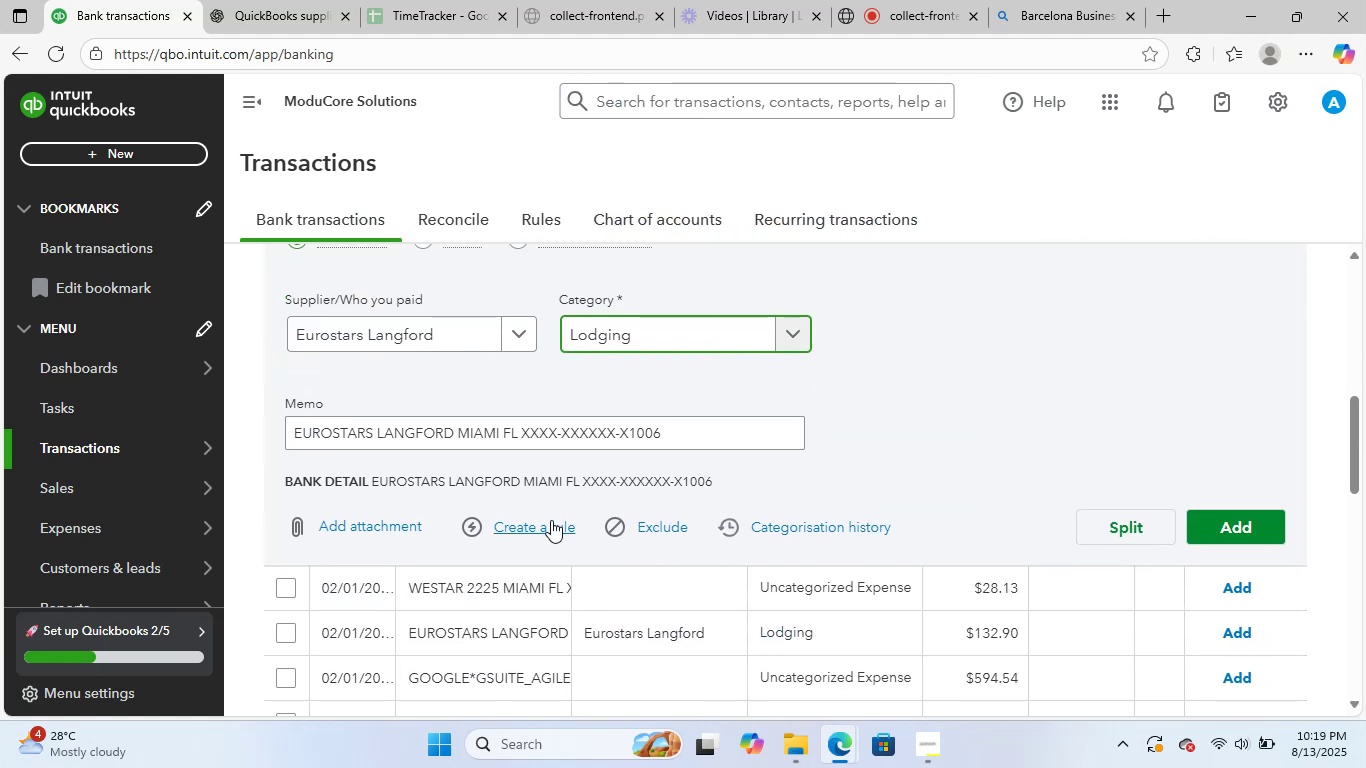 
left_click([536, 530])
 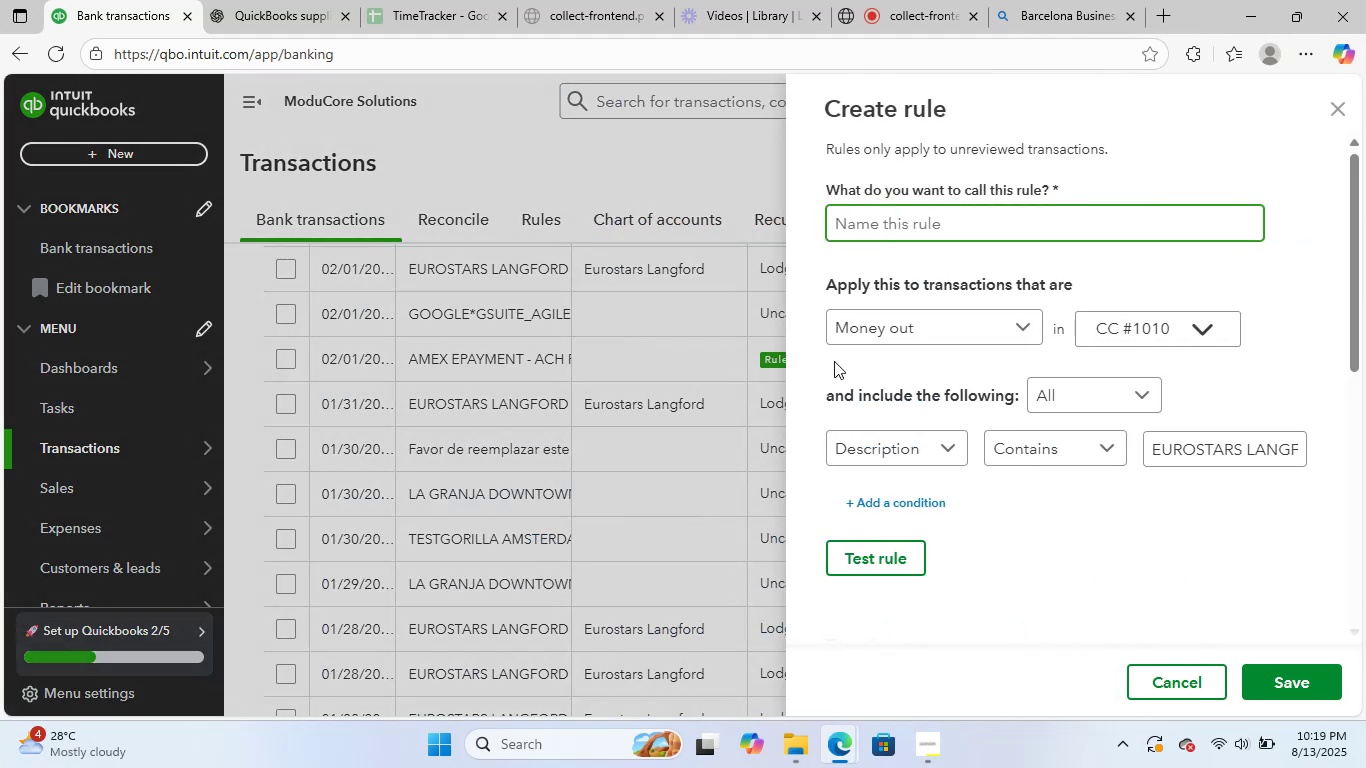 
key(Control+V)
 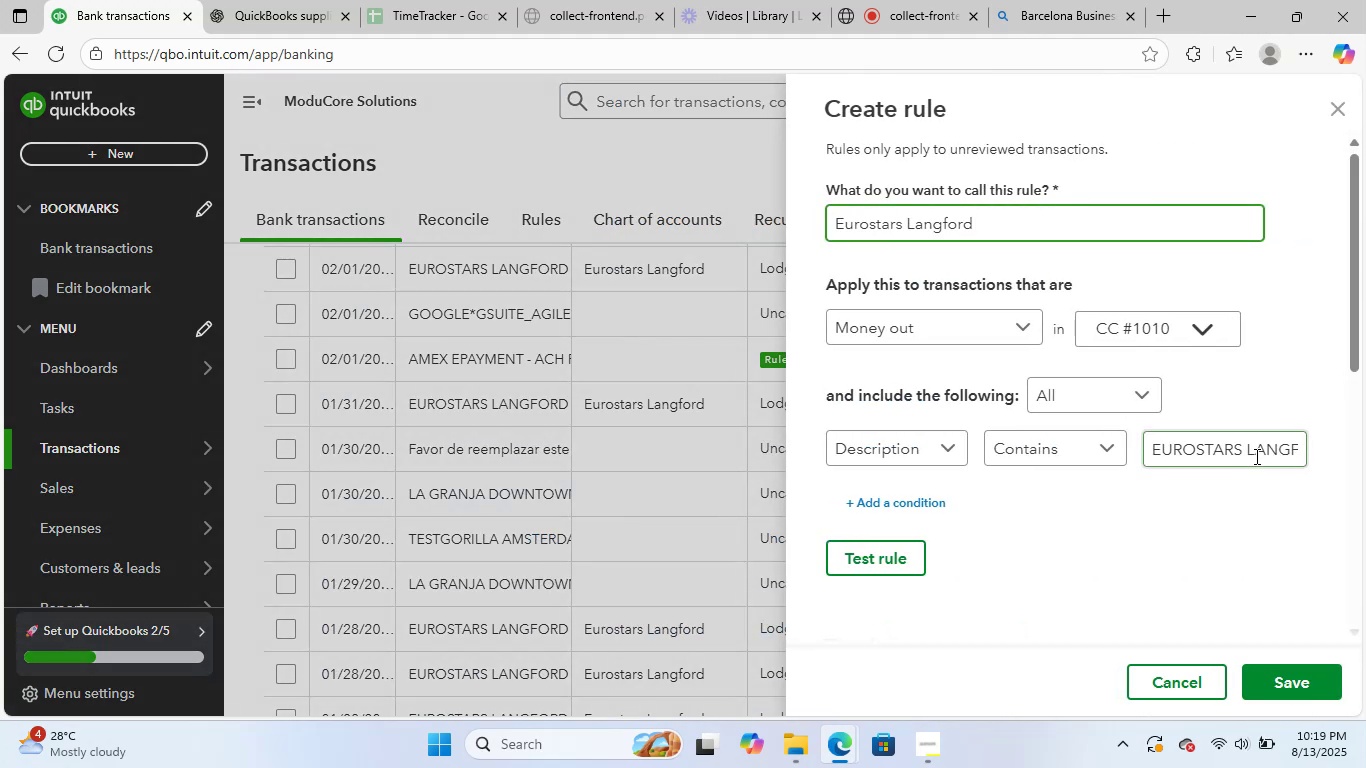 
left_click_drag(start_coordinate=[1250, 451], to_coordinate=[1365, 458])
 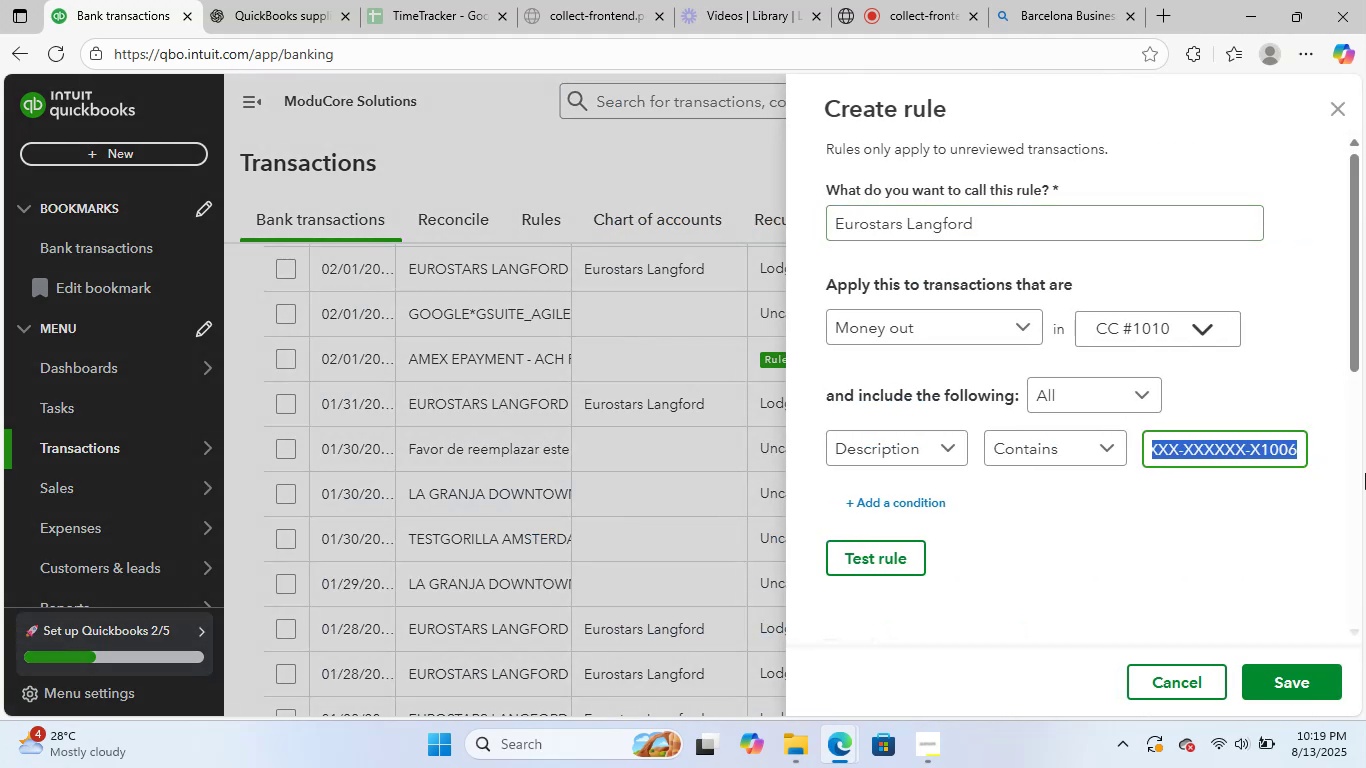 
key(Backspace)
 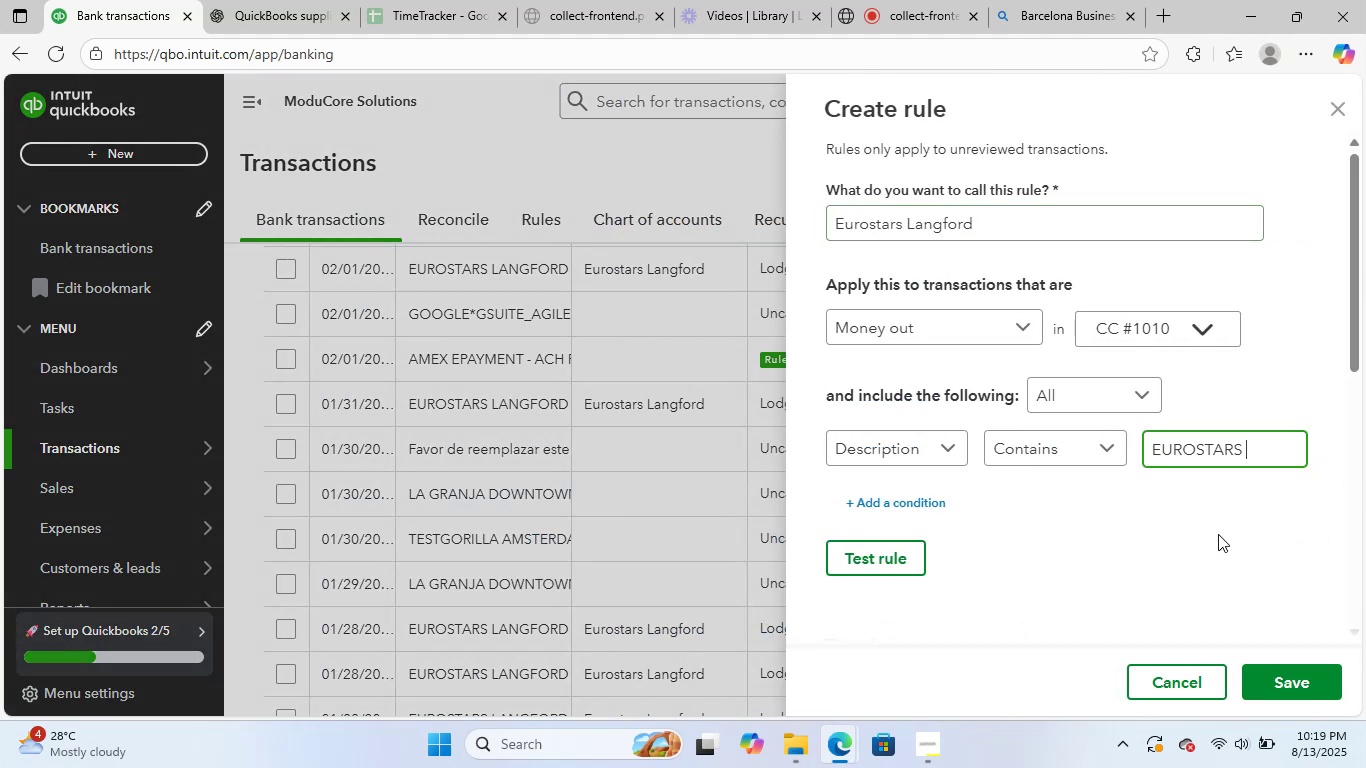 
left_click([1216, 534])
 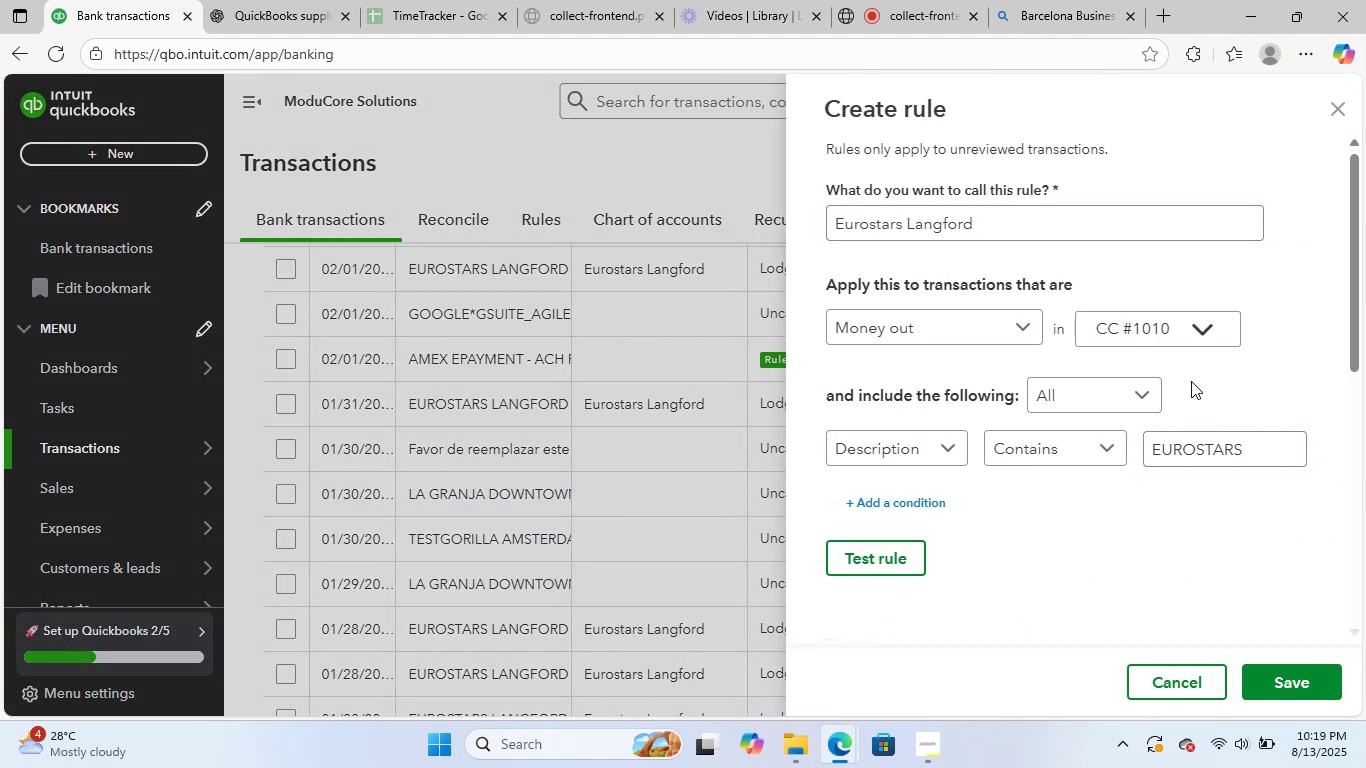 
scroll: coordinate [1215, 518], scroll_direction: down, amount: 6.0
 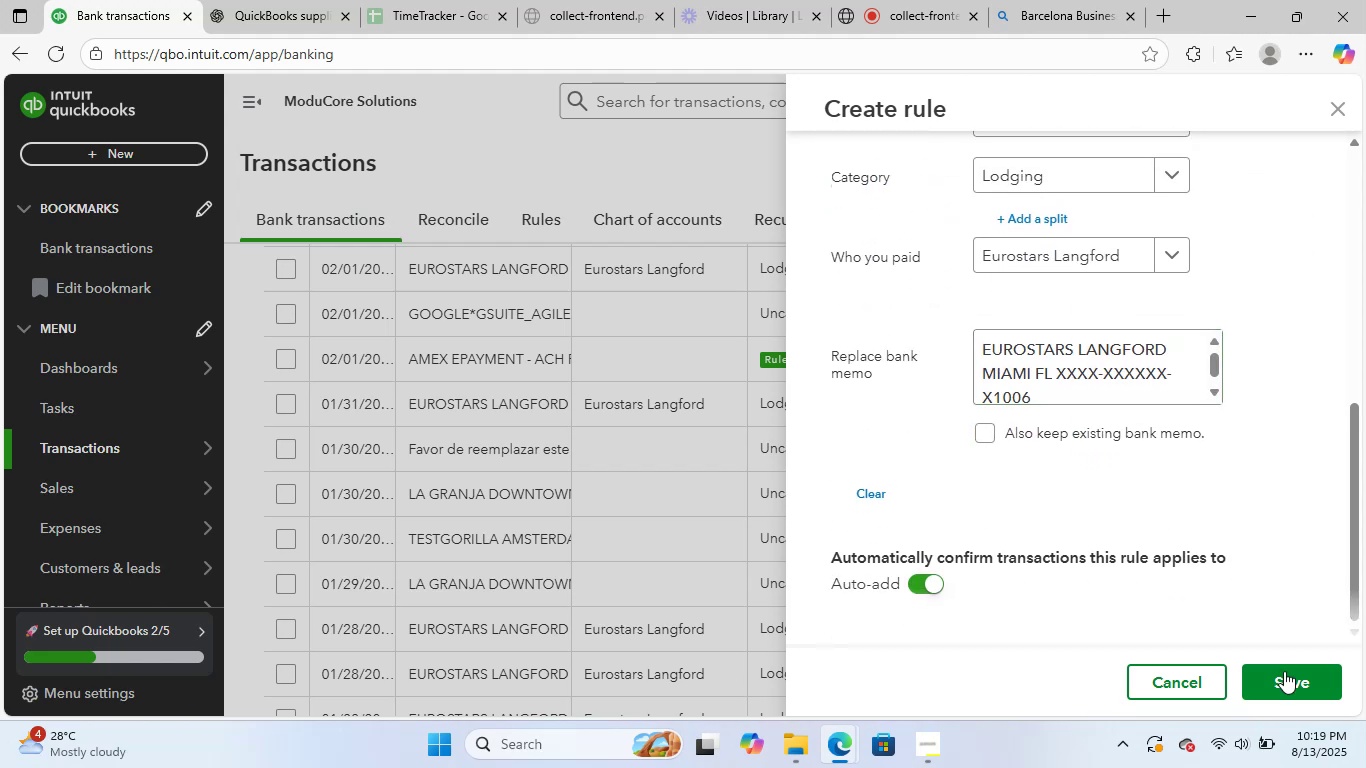 
left_click([1289, 678])
 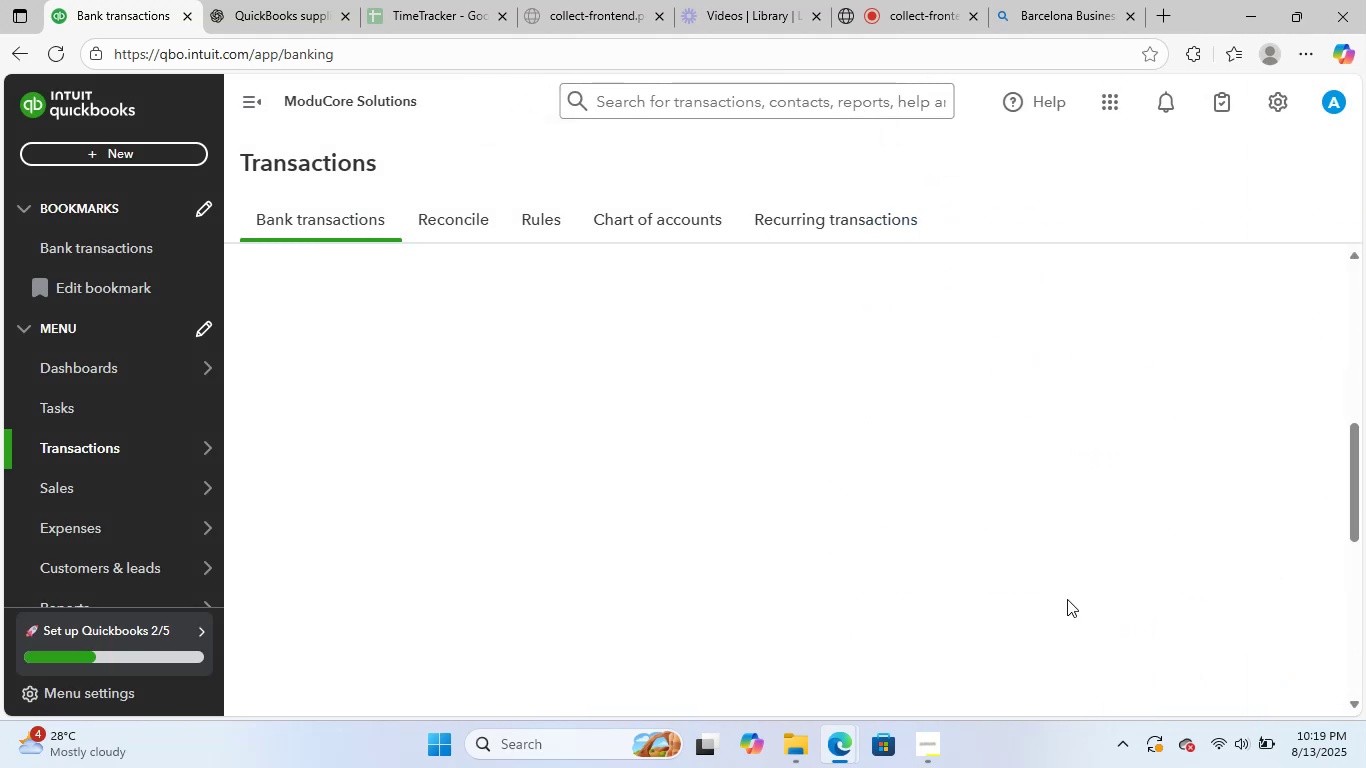 
scroll: coordinate [669, 444], scroll_direction: up, amount: 3.0
 